 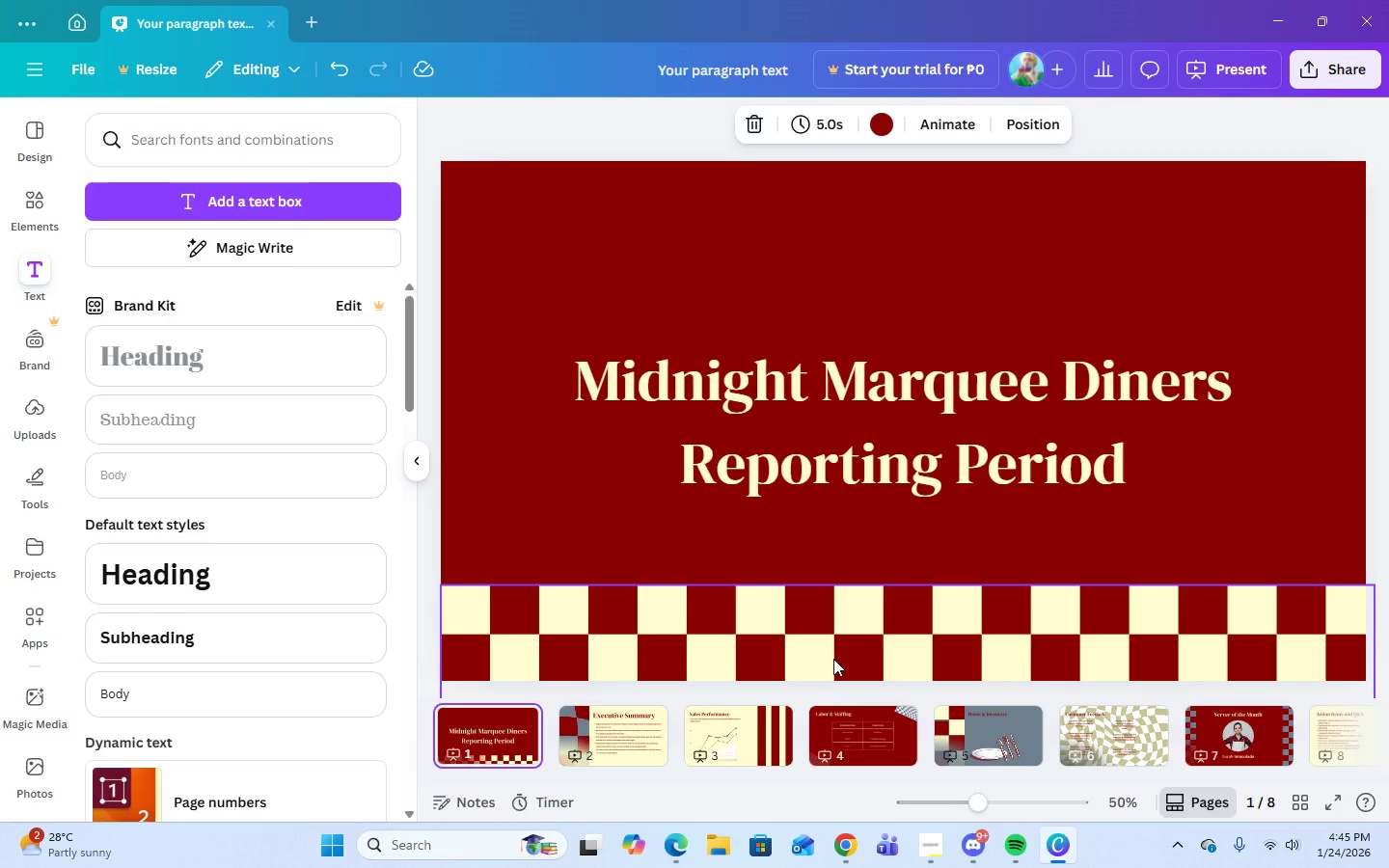 
left_click([959, 437])
 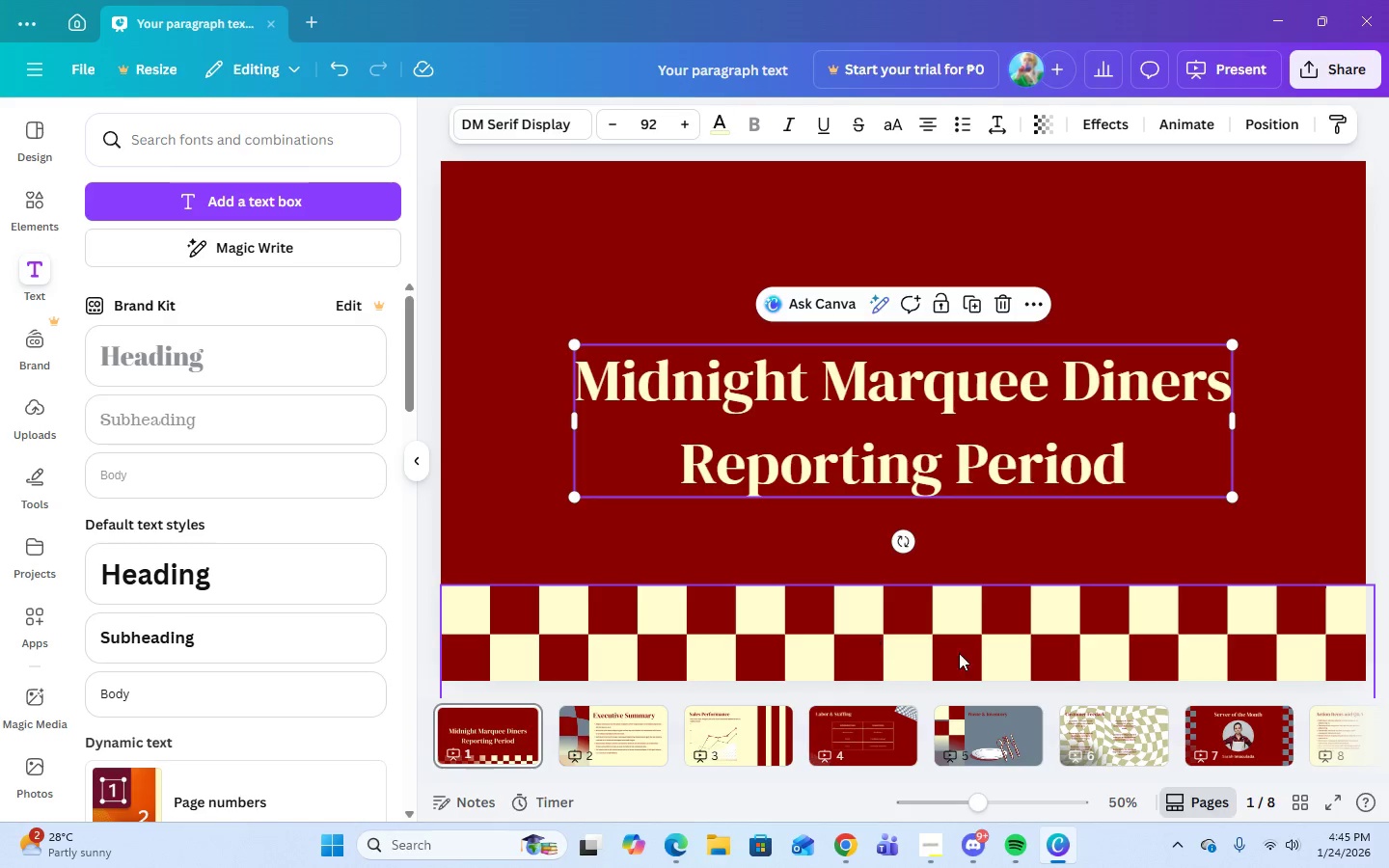 
left_click([1120, 477])
 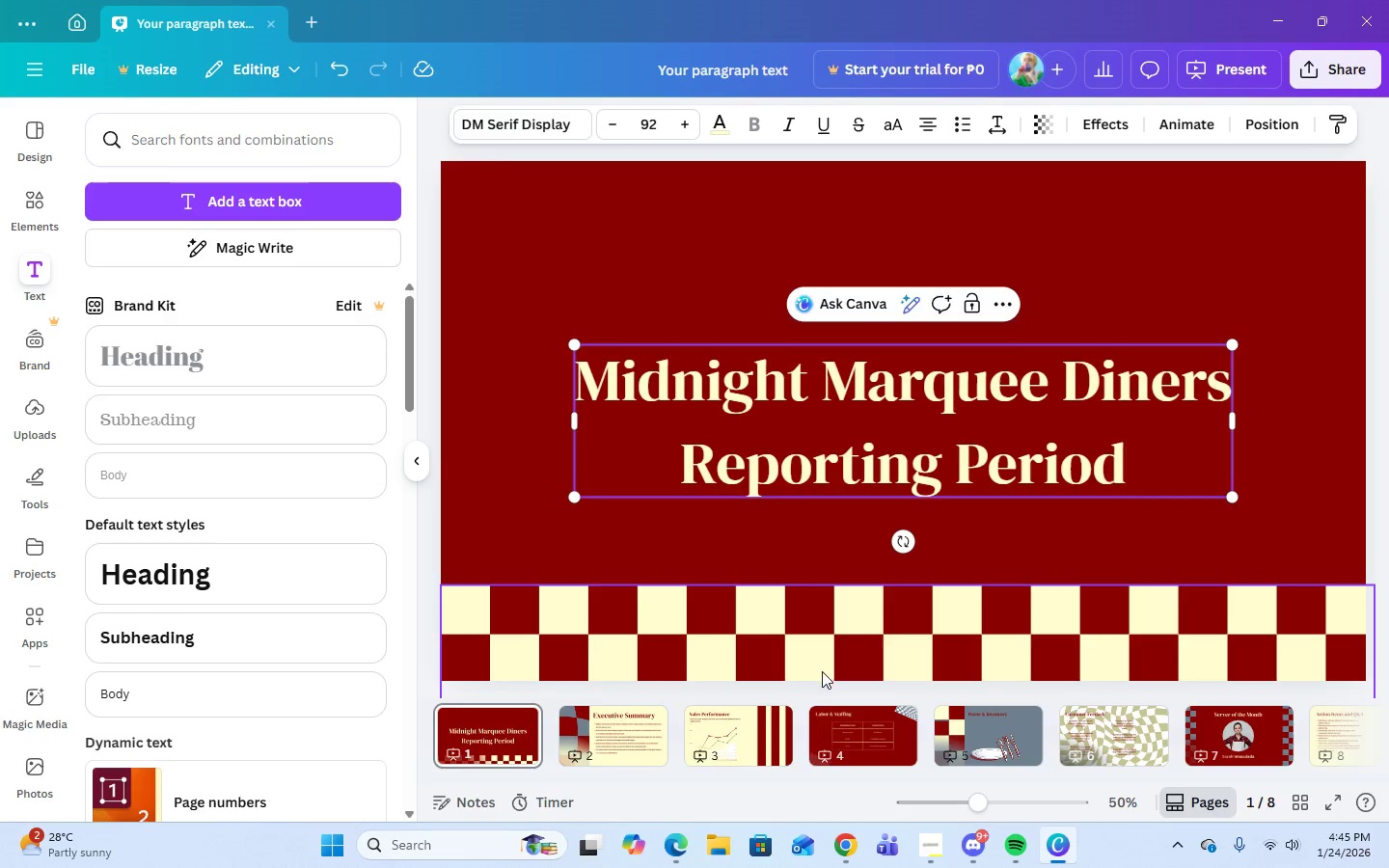 
key(ArrowRight)
 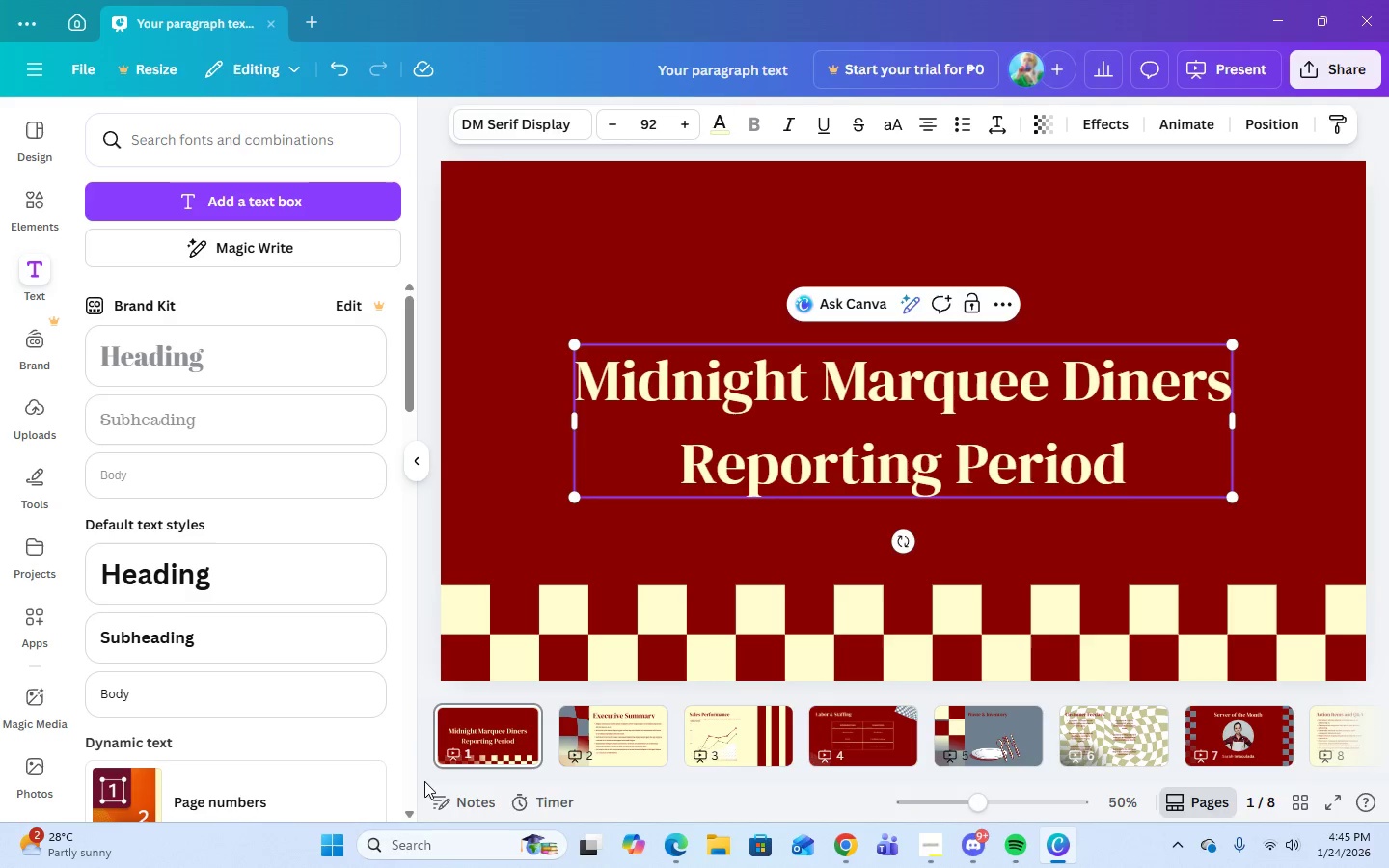 
left_click([620, 733])
 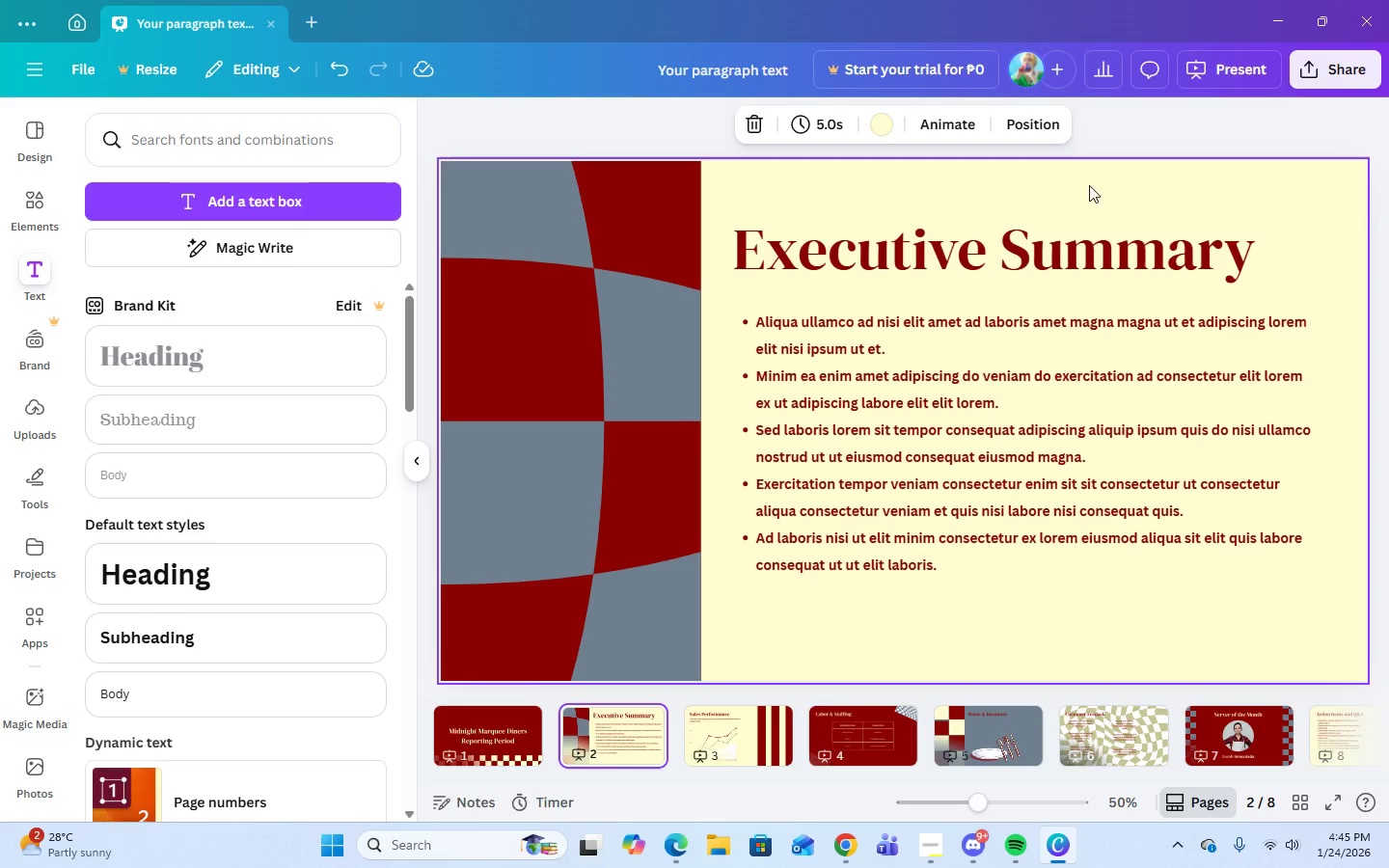 
left_click([1078, 249])
 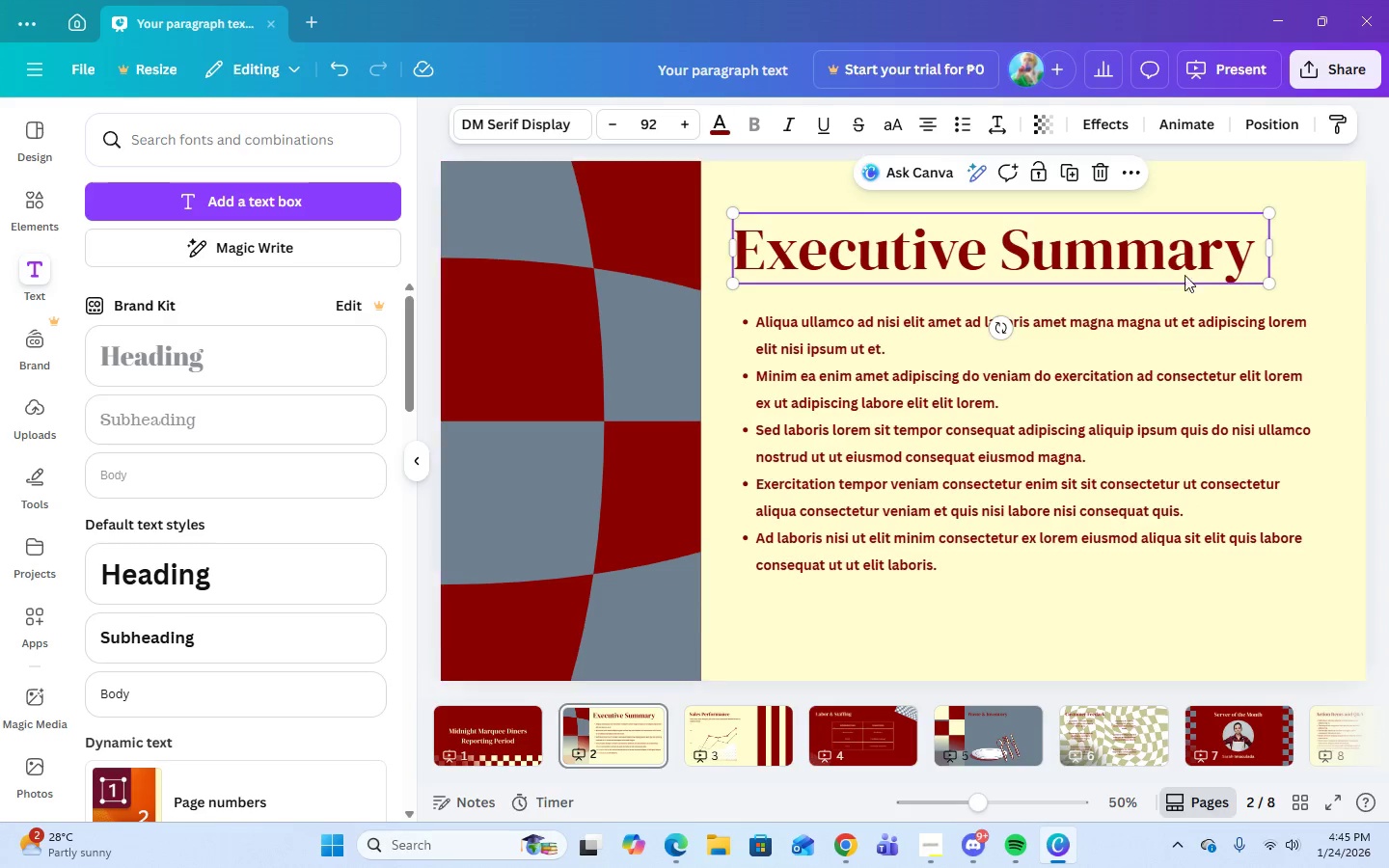 
left_click([1247, 256])
 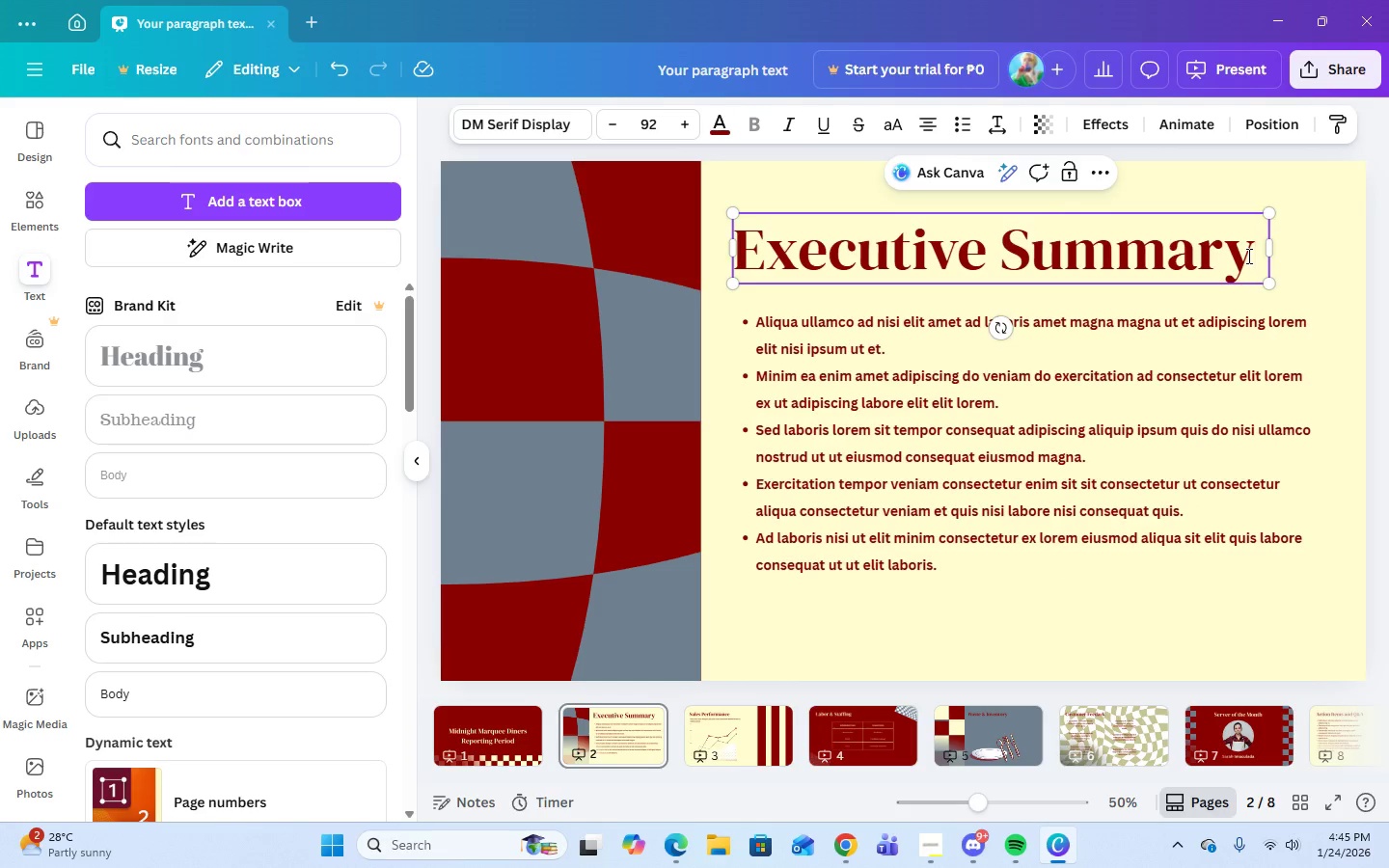 
double_click([1247, 256])
 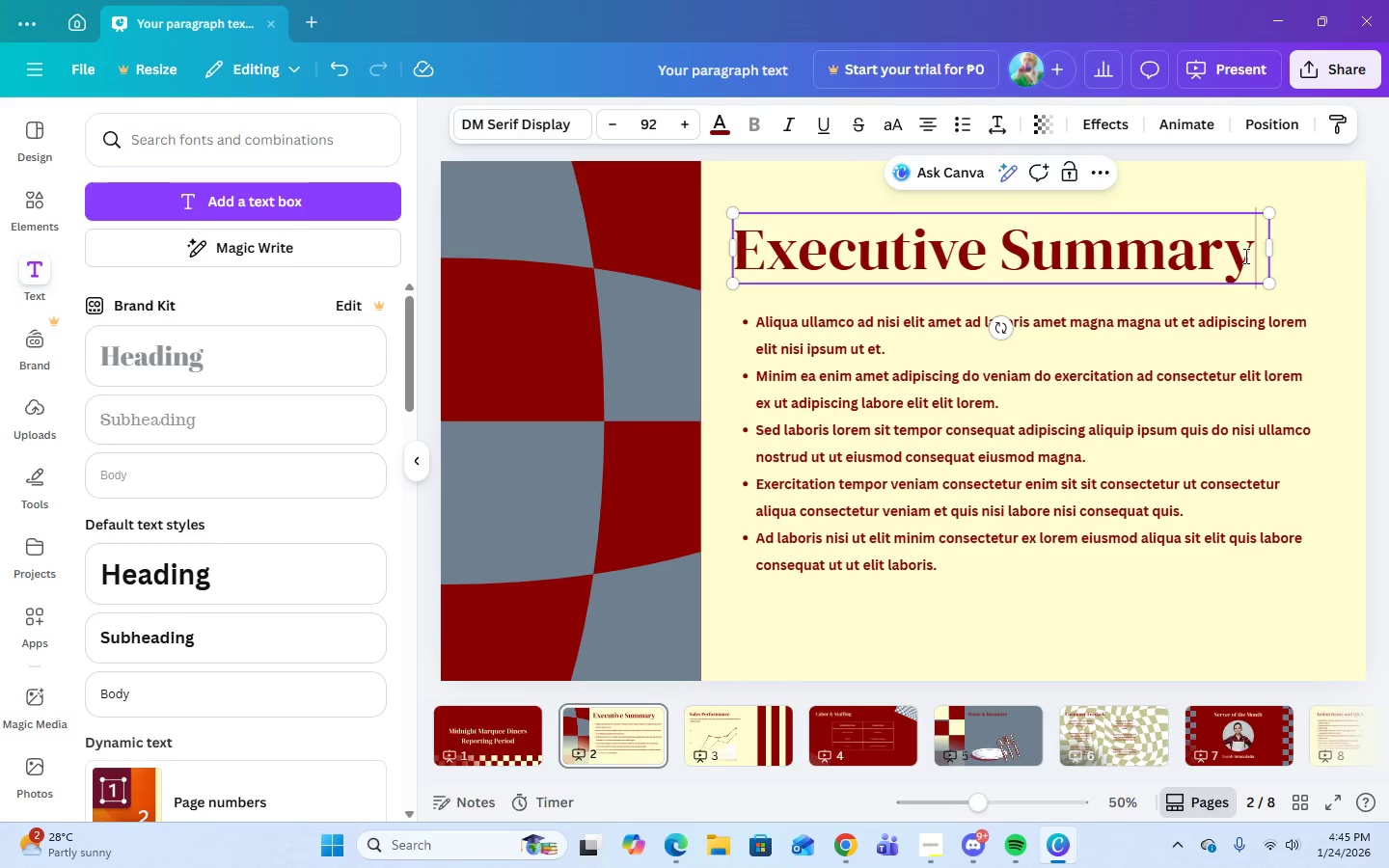 
double_click([1242, 258])
 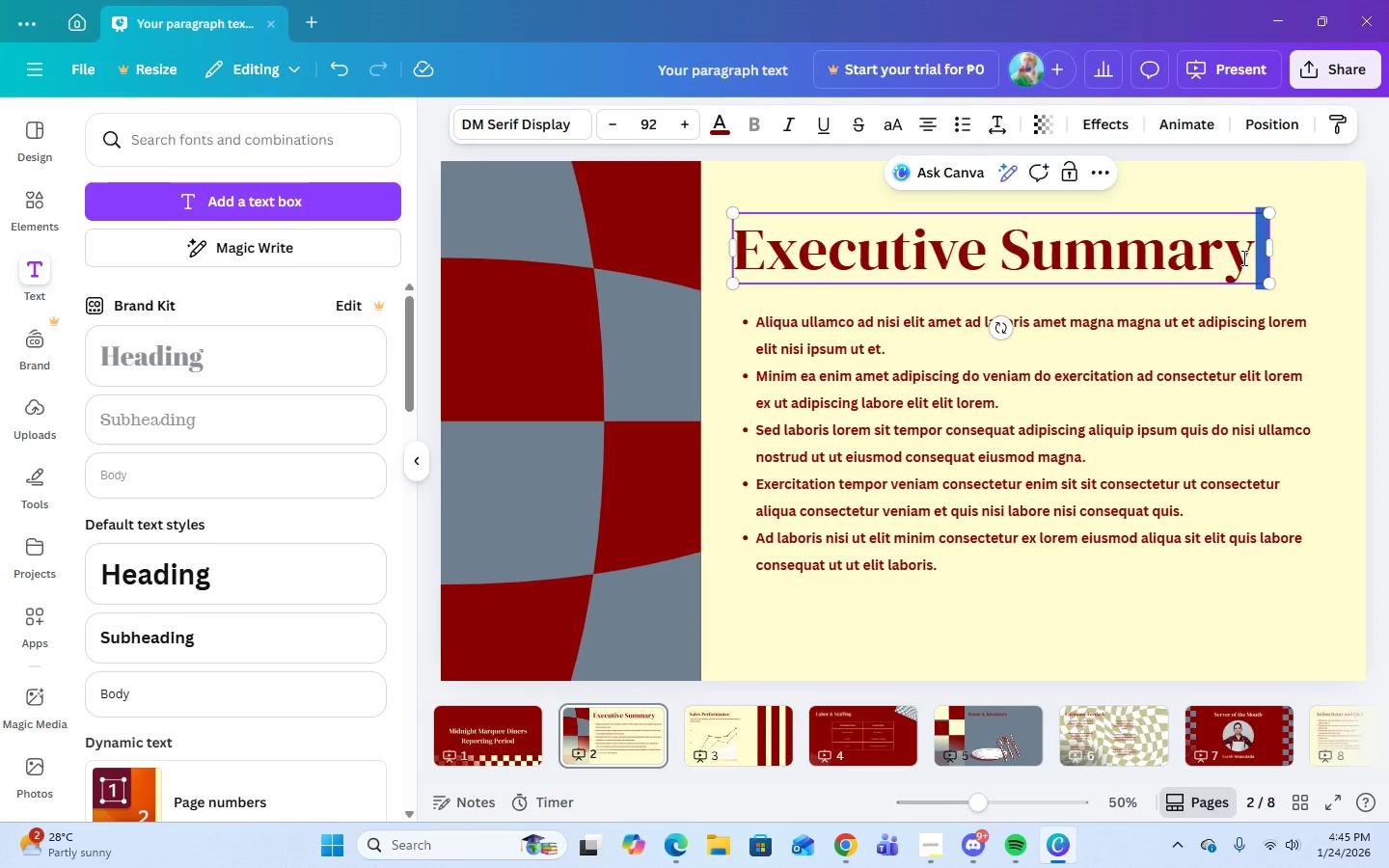 
triple_click([1242, 258])
 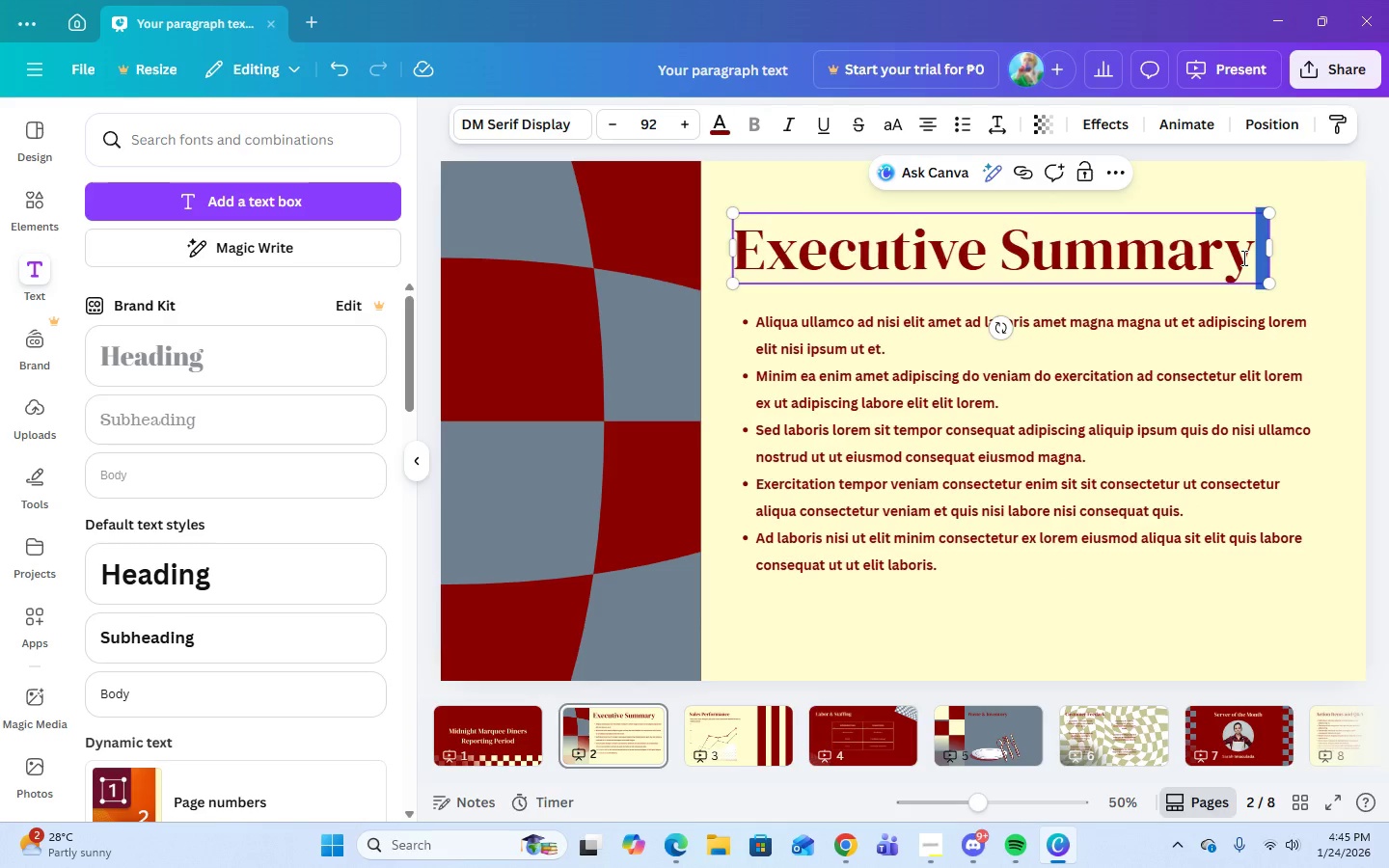 
triple_click([1242, 258])
 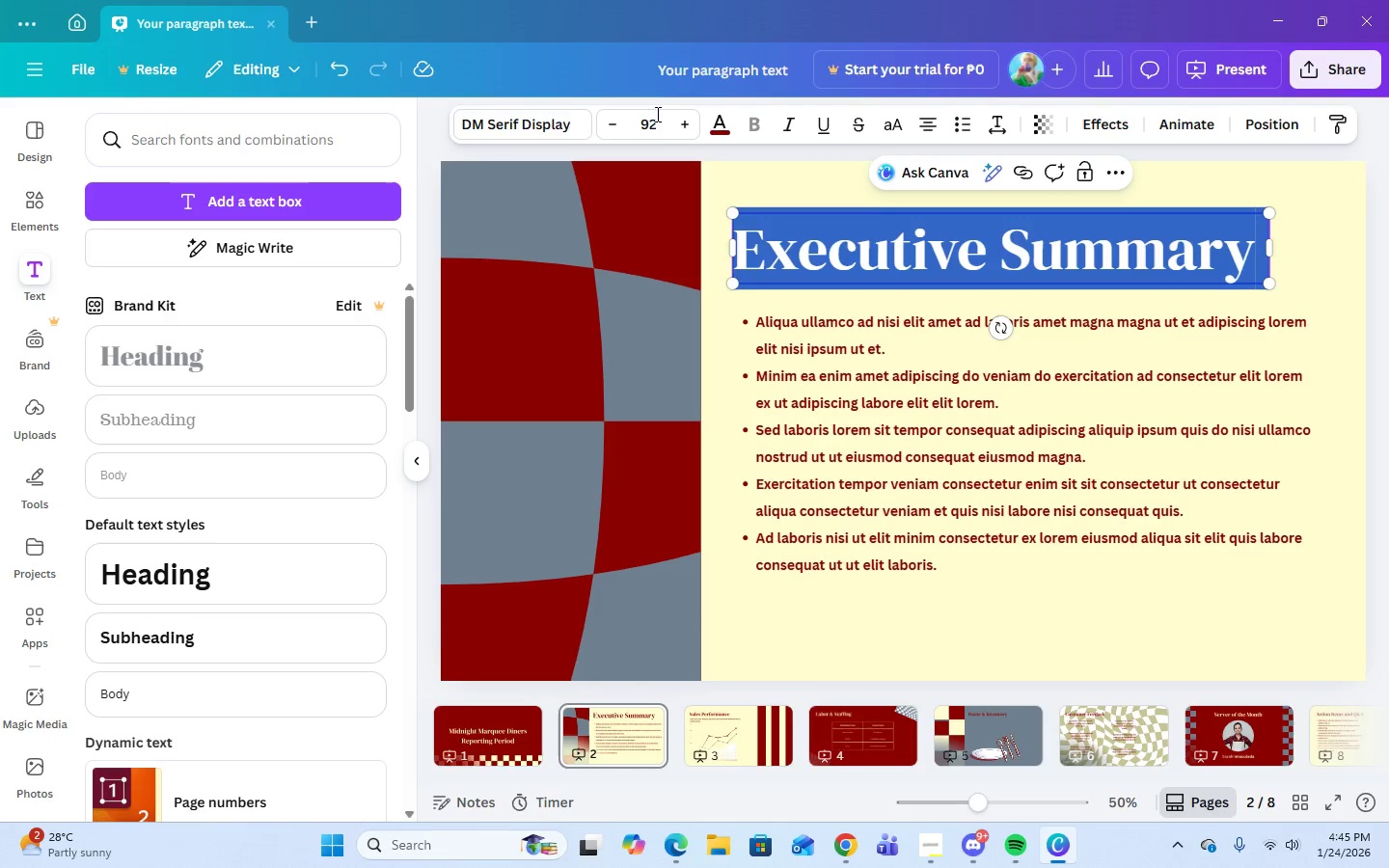 
left_click([654, 122])
 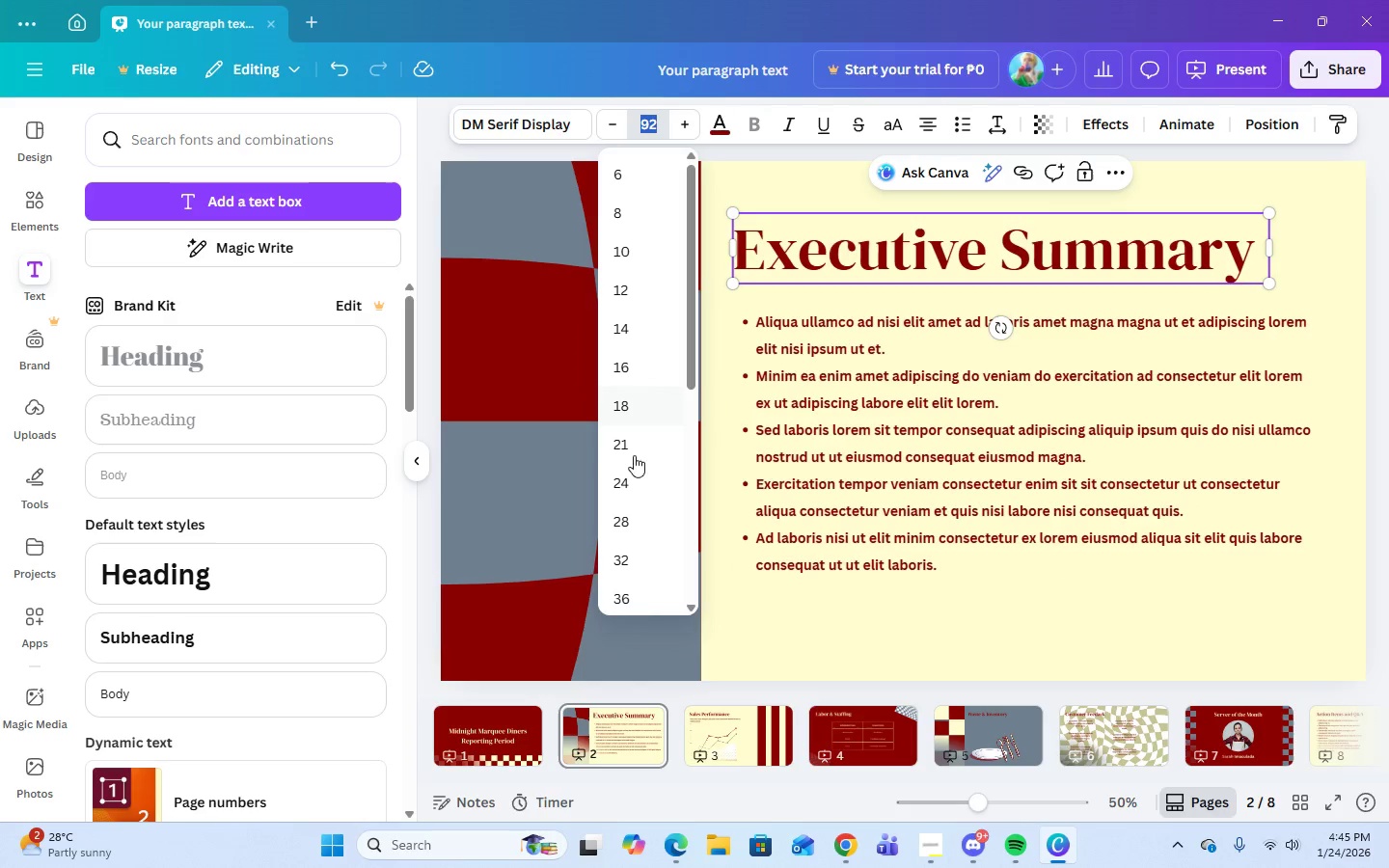 
scroll: coordinate [638, 505], scroll_direction: down, amount: 2.0
 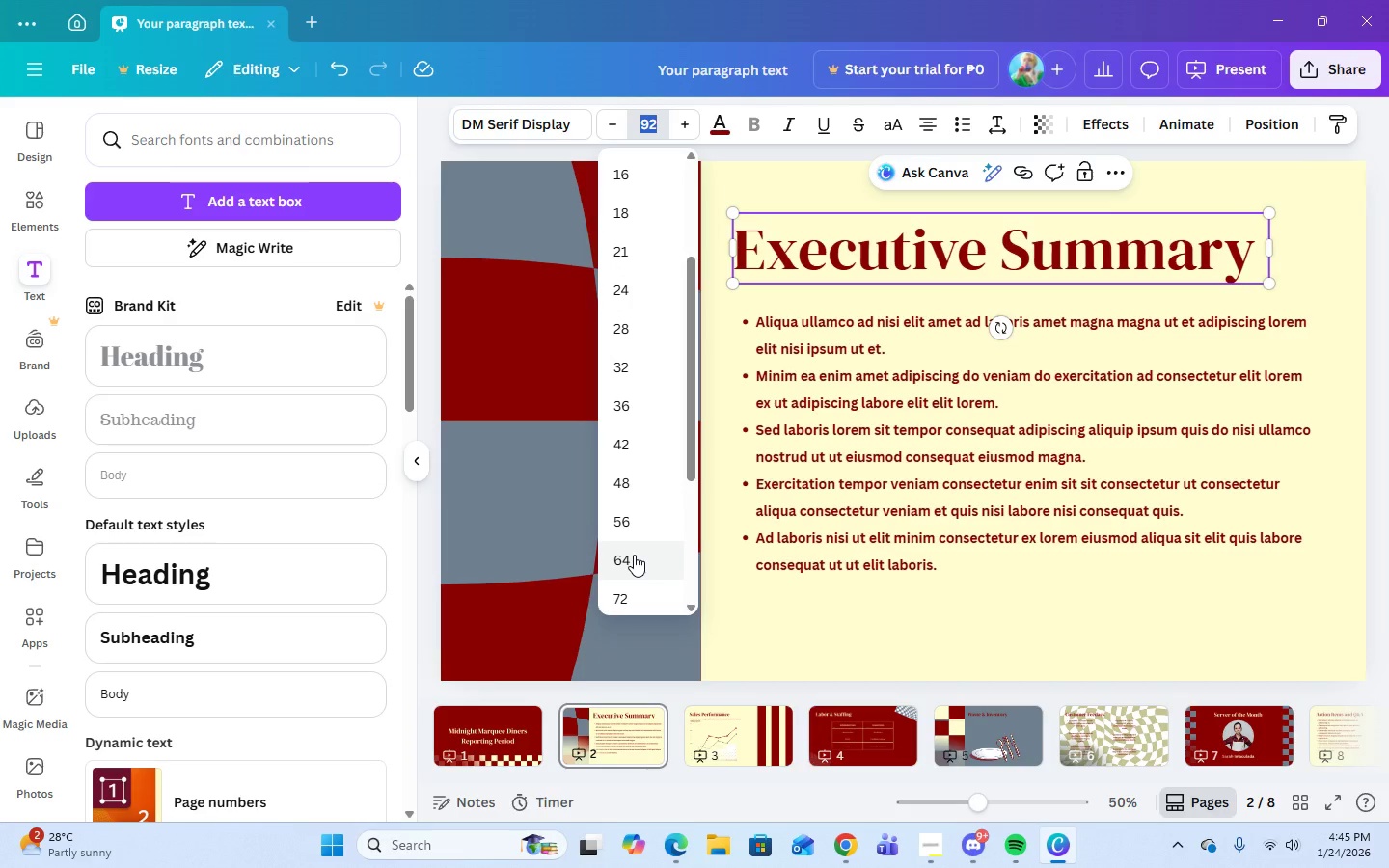 
left_click([634, 555])
 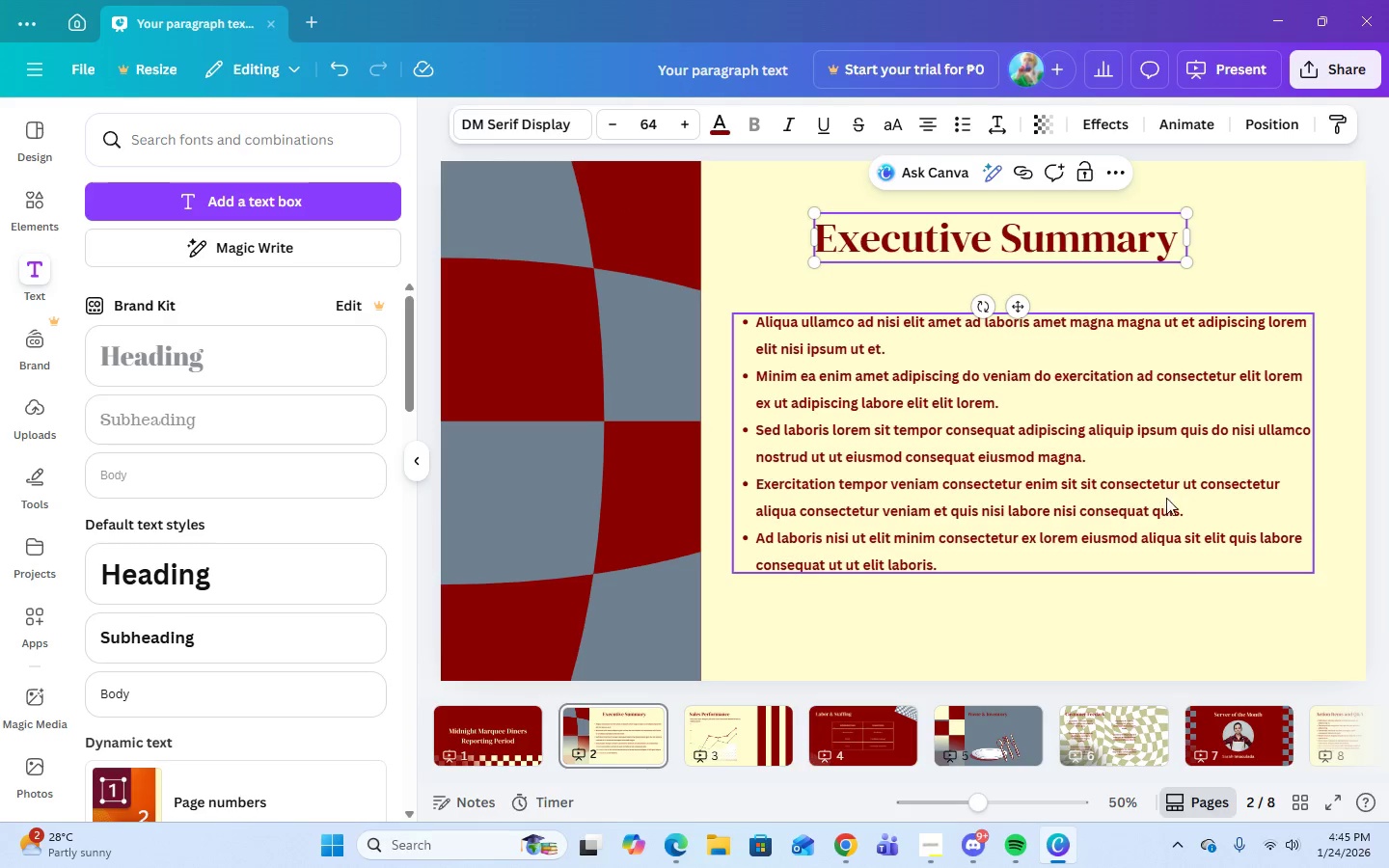 
left_click([1185, 611])
 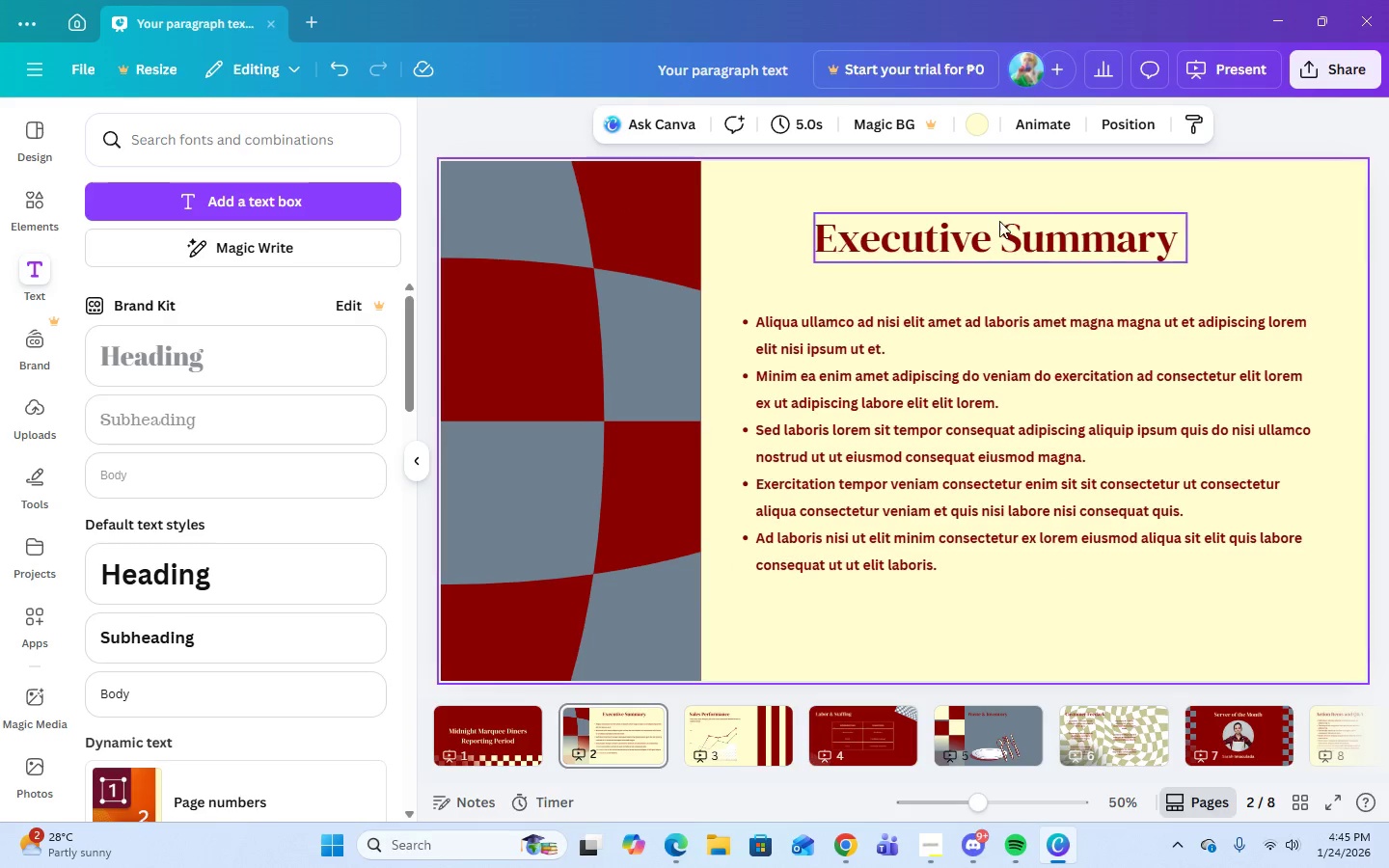 
left_click([997, 227])
 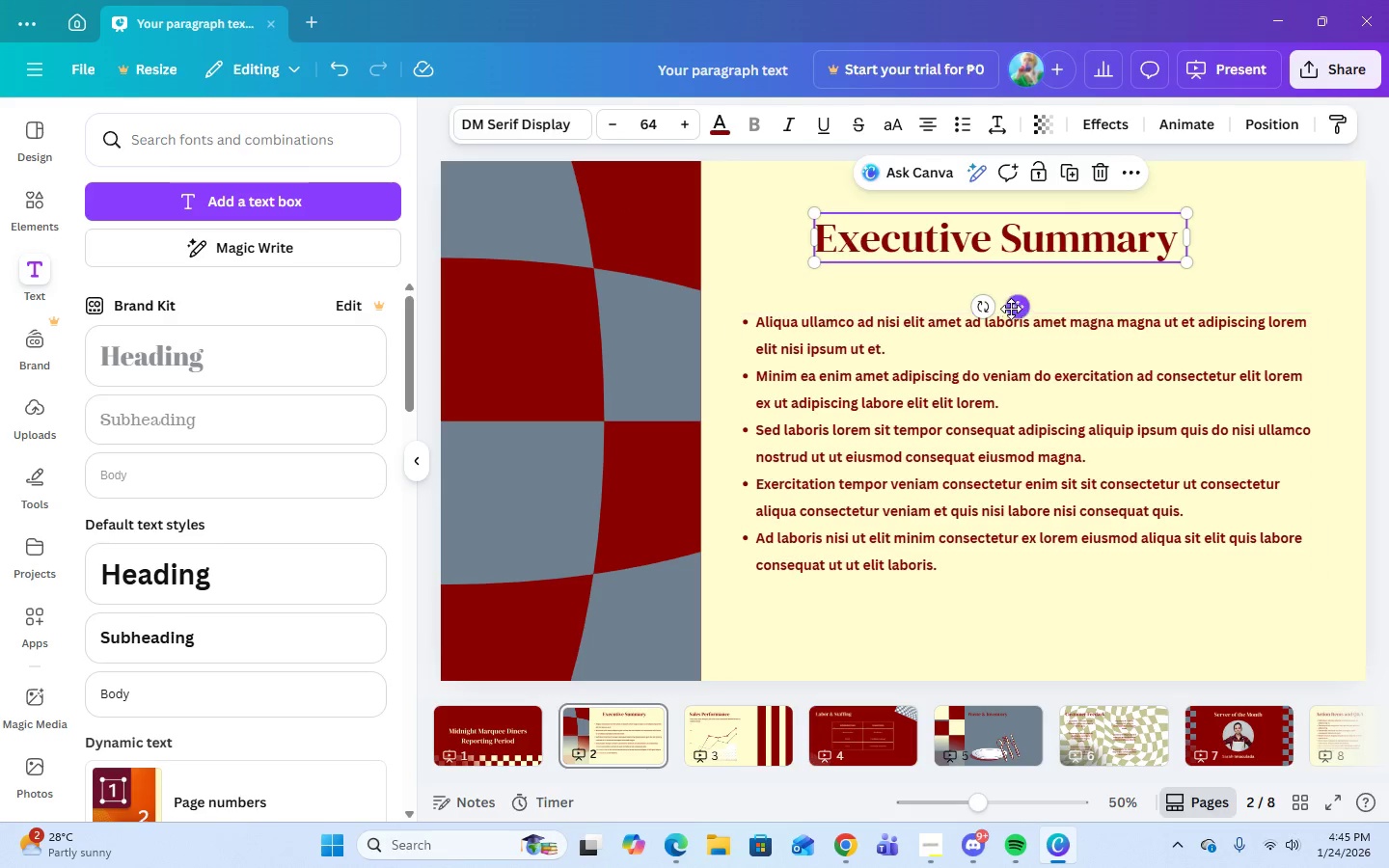 
left_click_drag(start_coordinate=[1011, 309], to_coordinate=[929, 310])
 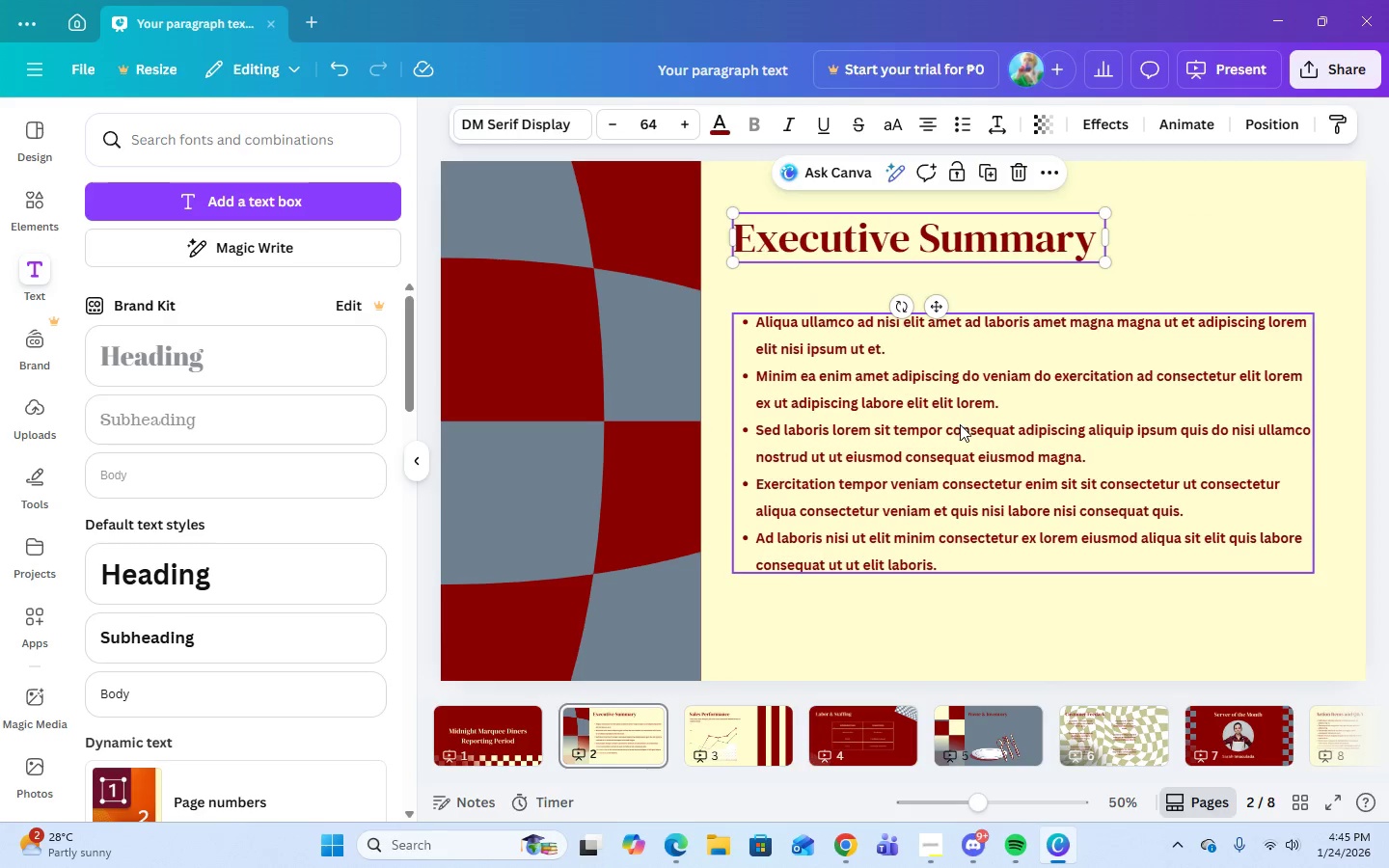 
left_click([960, 424])
 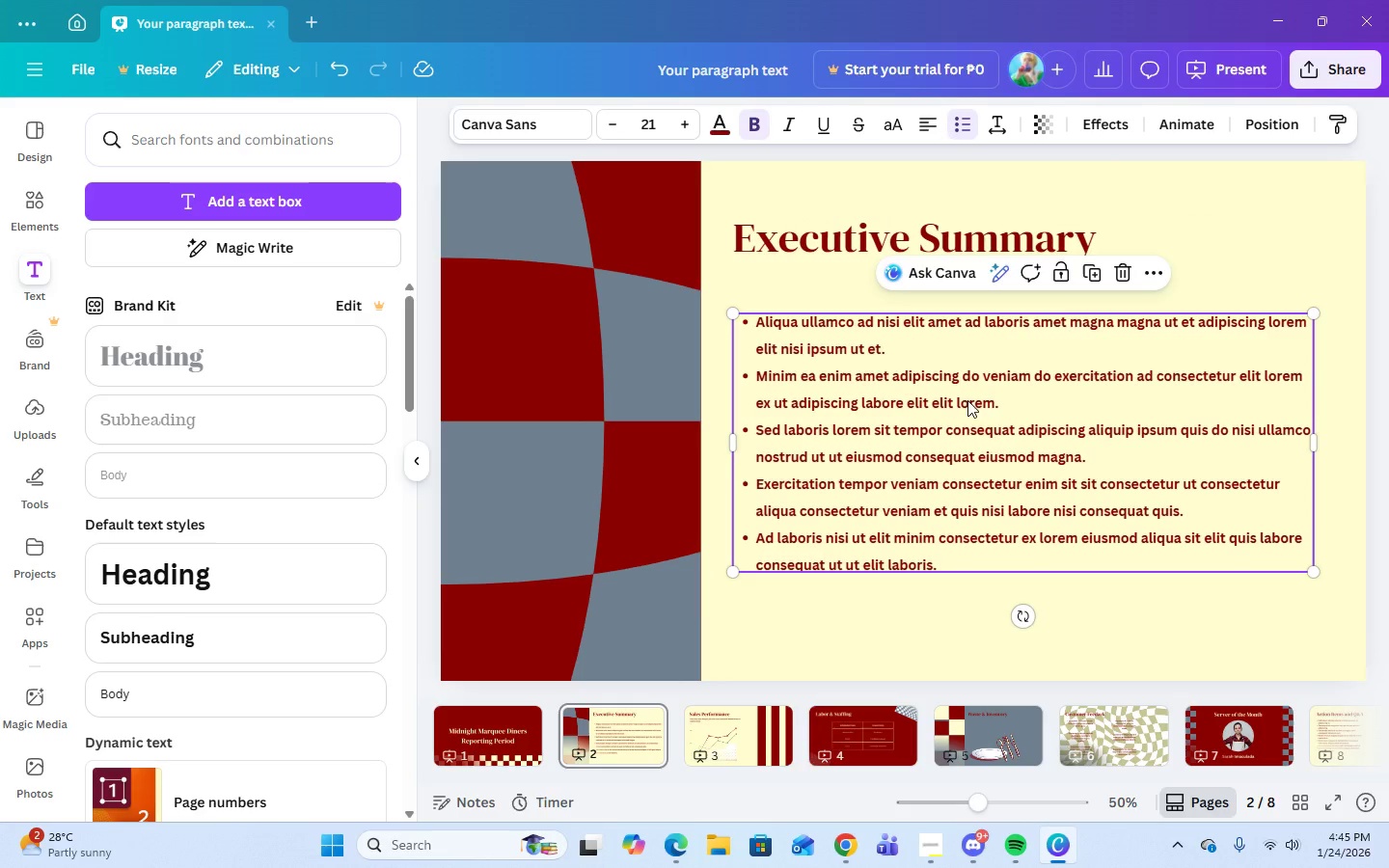 
left_click([967, 400])
 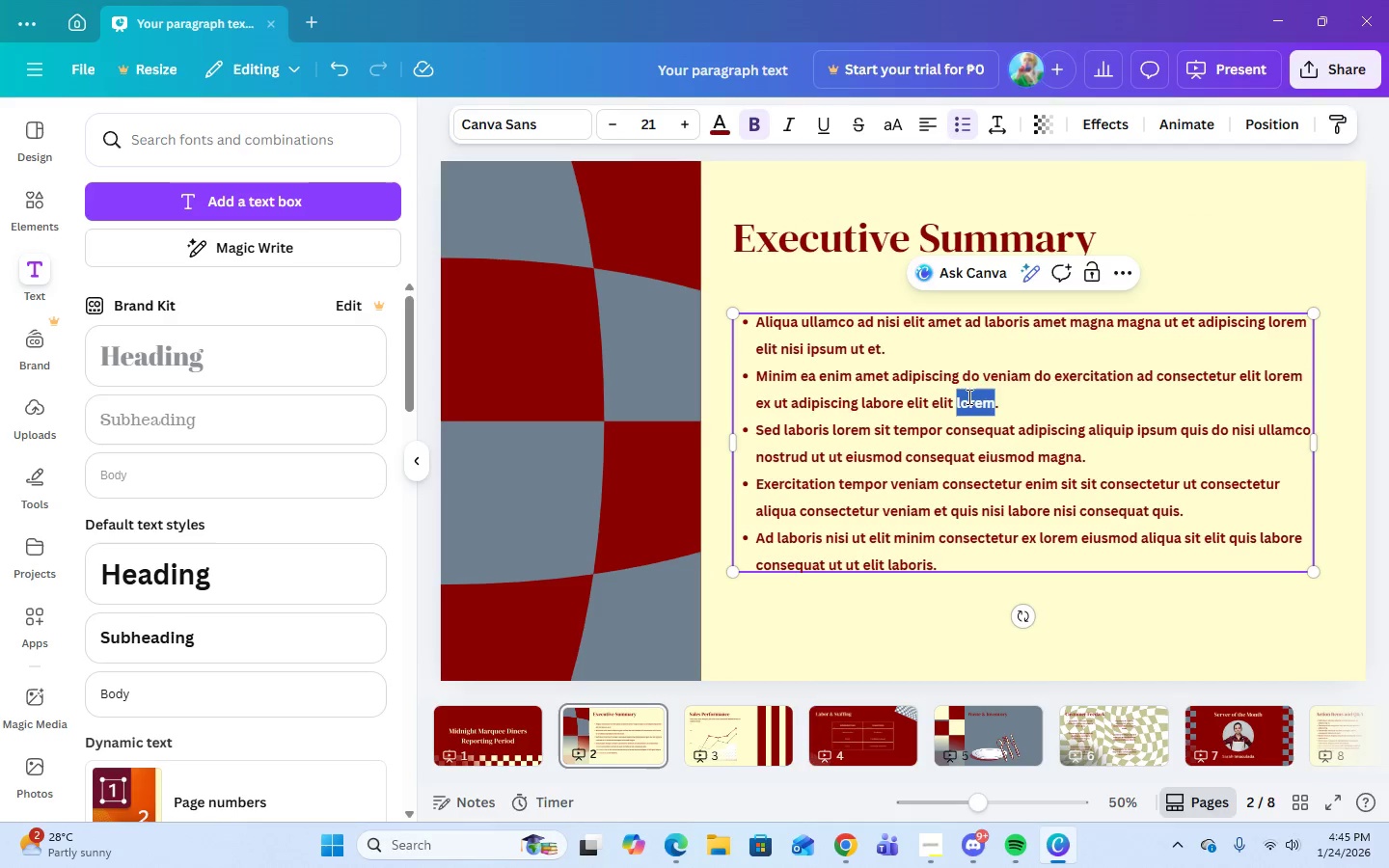 
left_click_drag(start_coordinate=[967, 400], to_coordinate=[967, 385])
 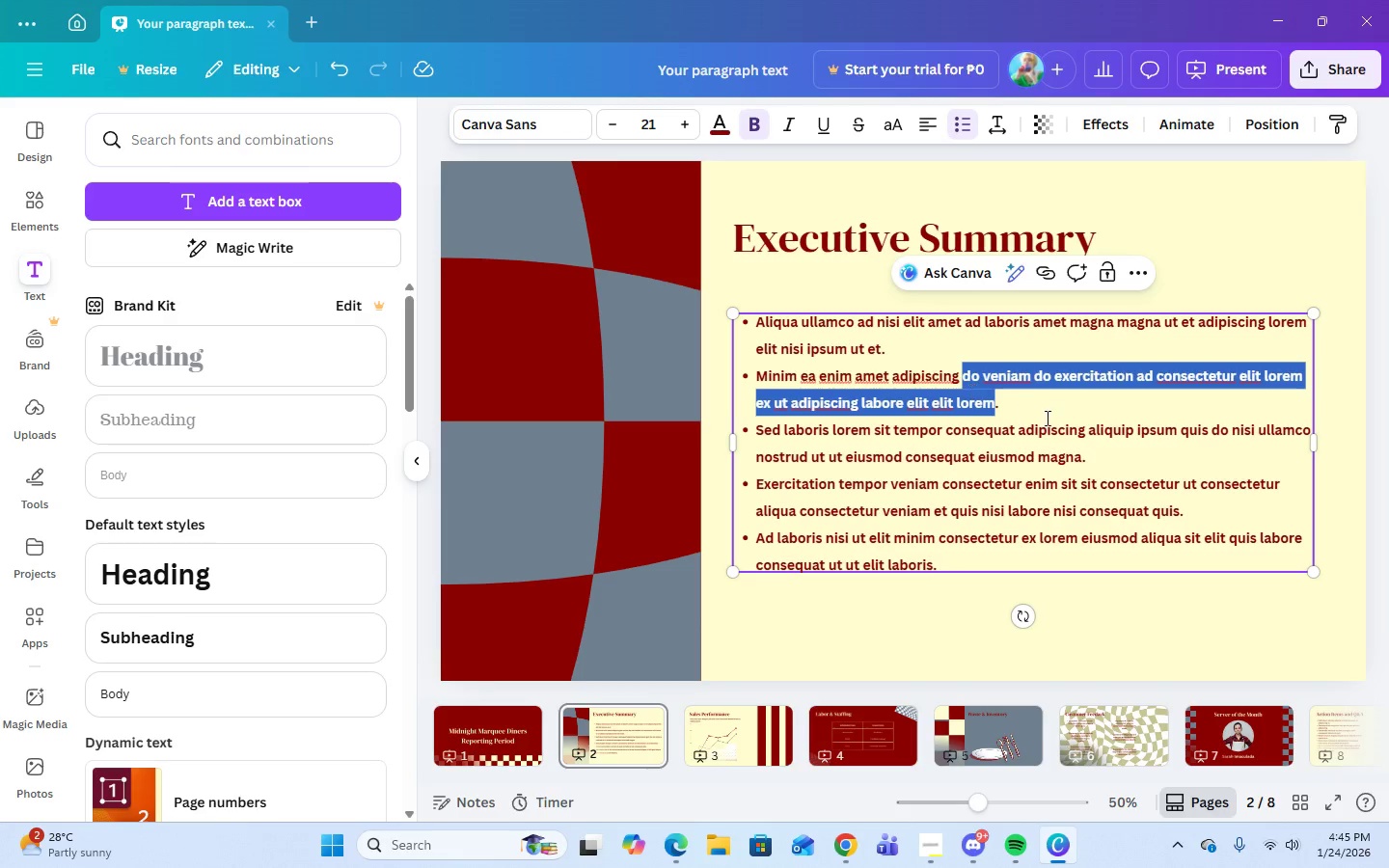 
left_click([1046, 418])
 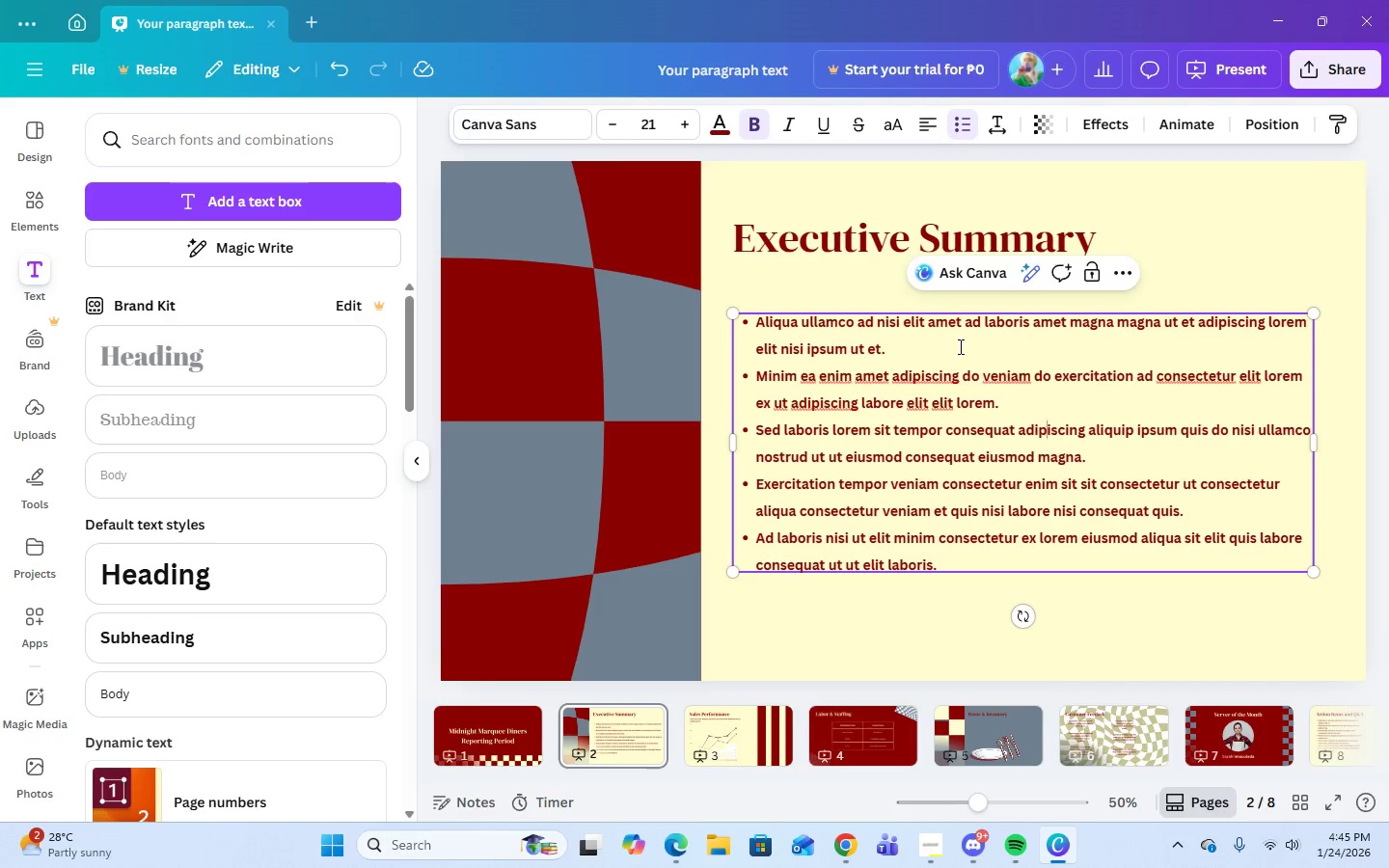 
left_click([956, 346])
 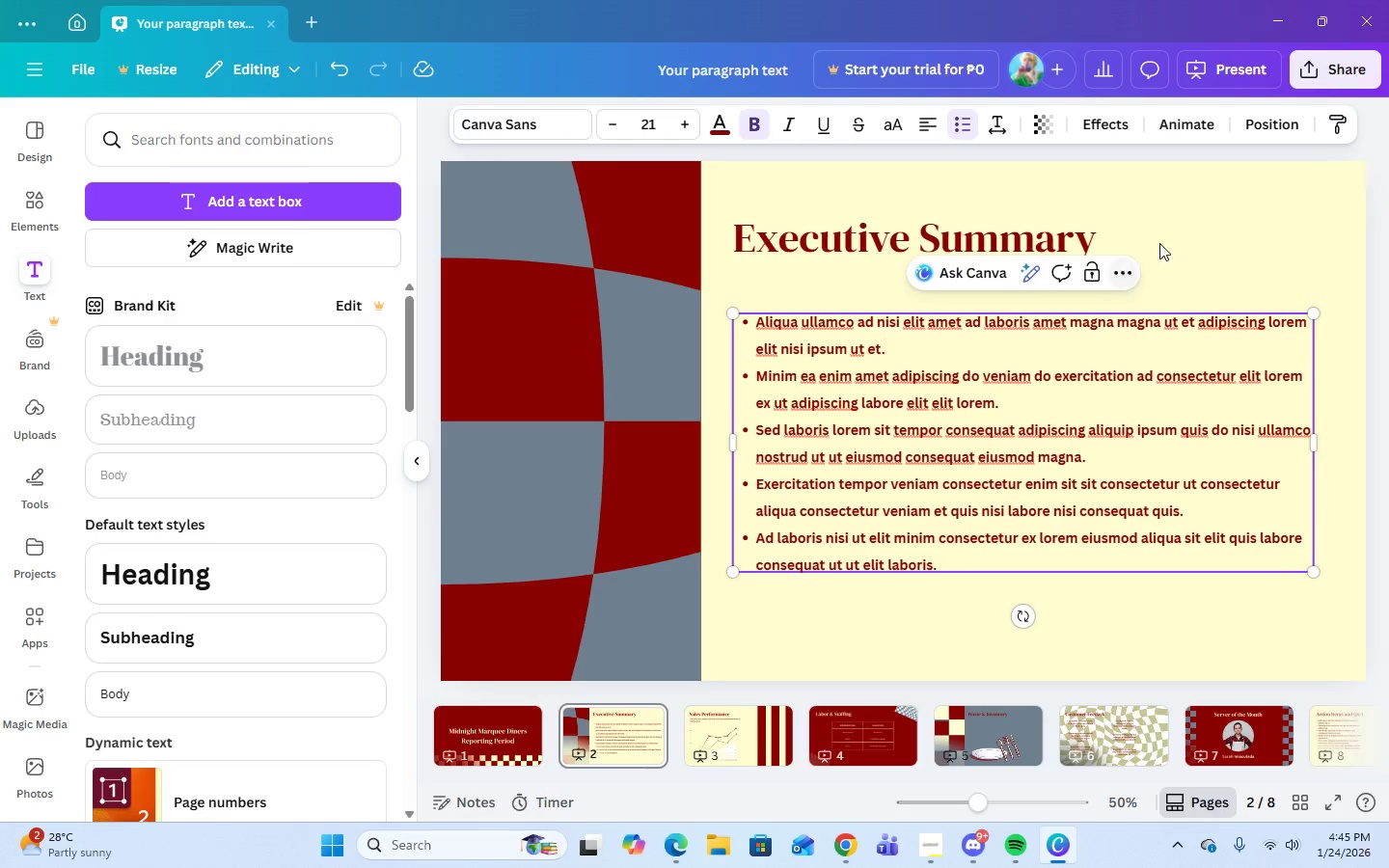 
left_click([1193, 222])
 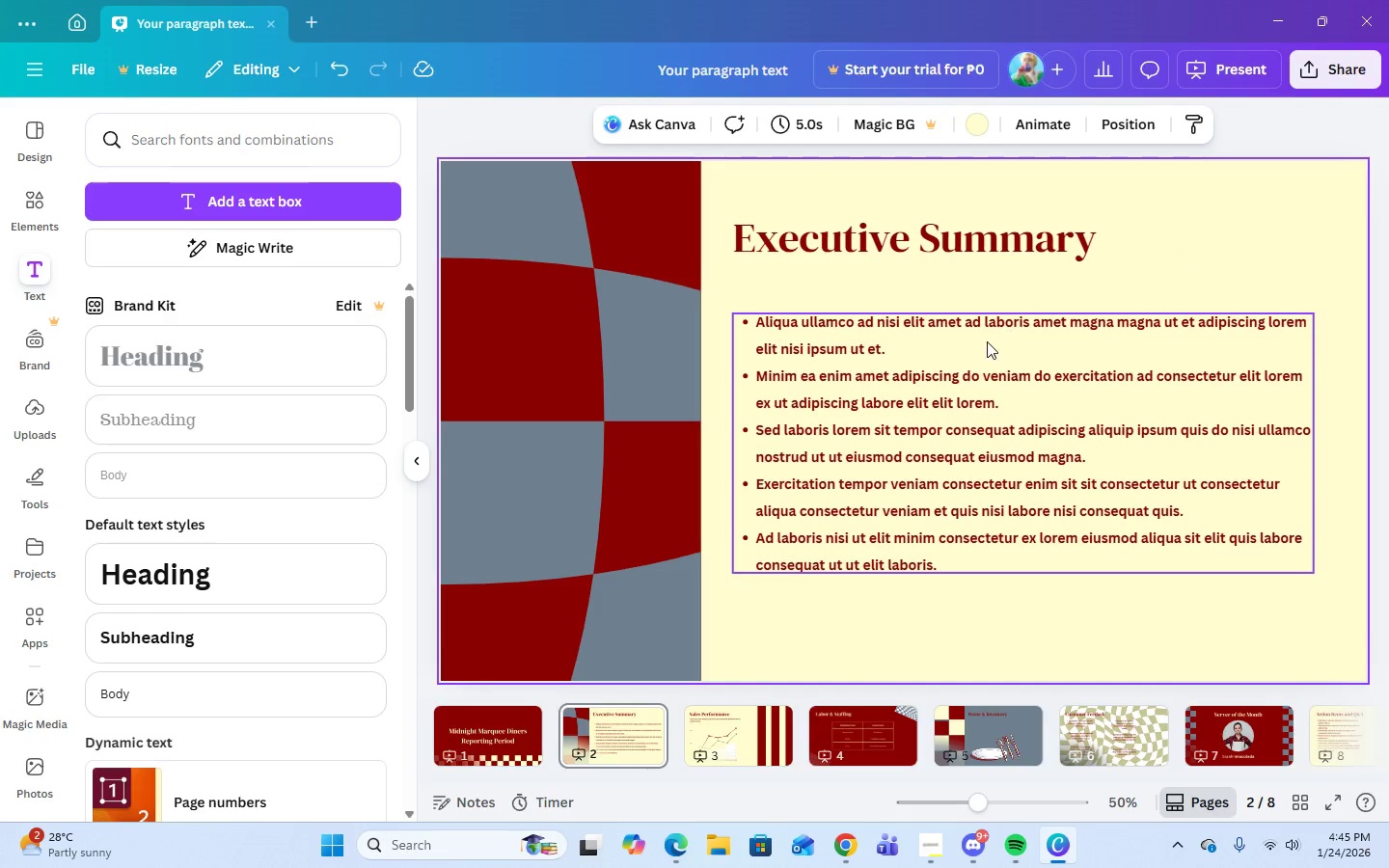 
left_click_drag(start_coordinate=[987, 341], to_coordinate=[987, 315])
 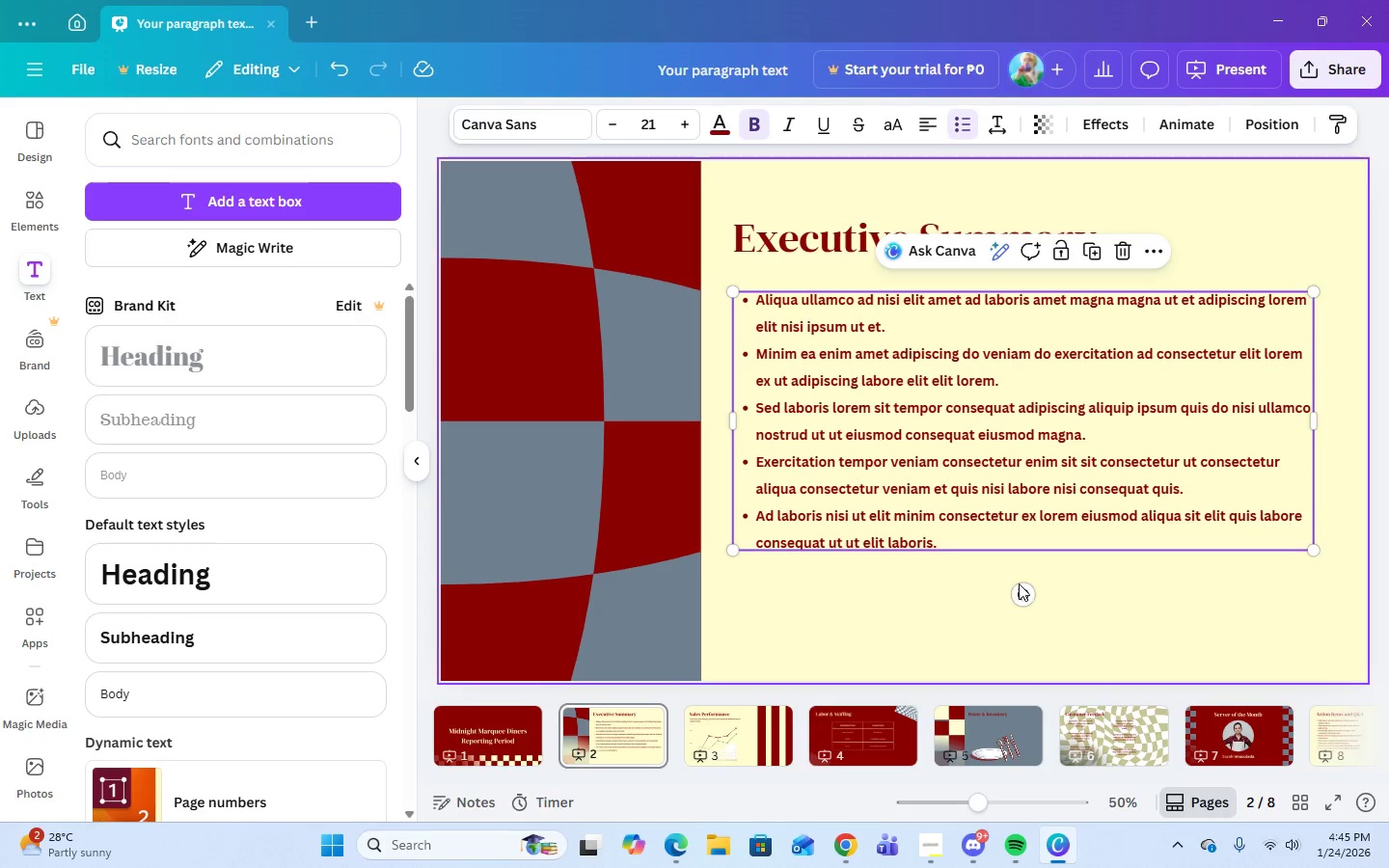 
left_click([1019, 584])
 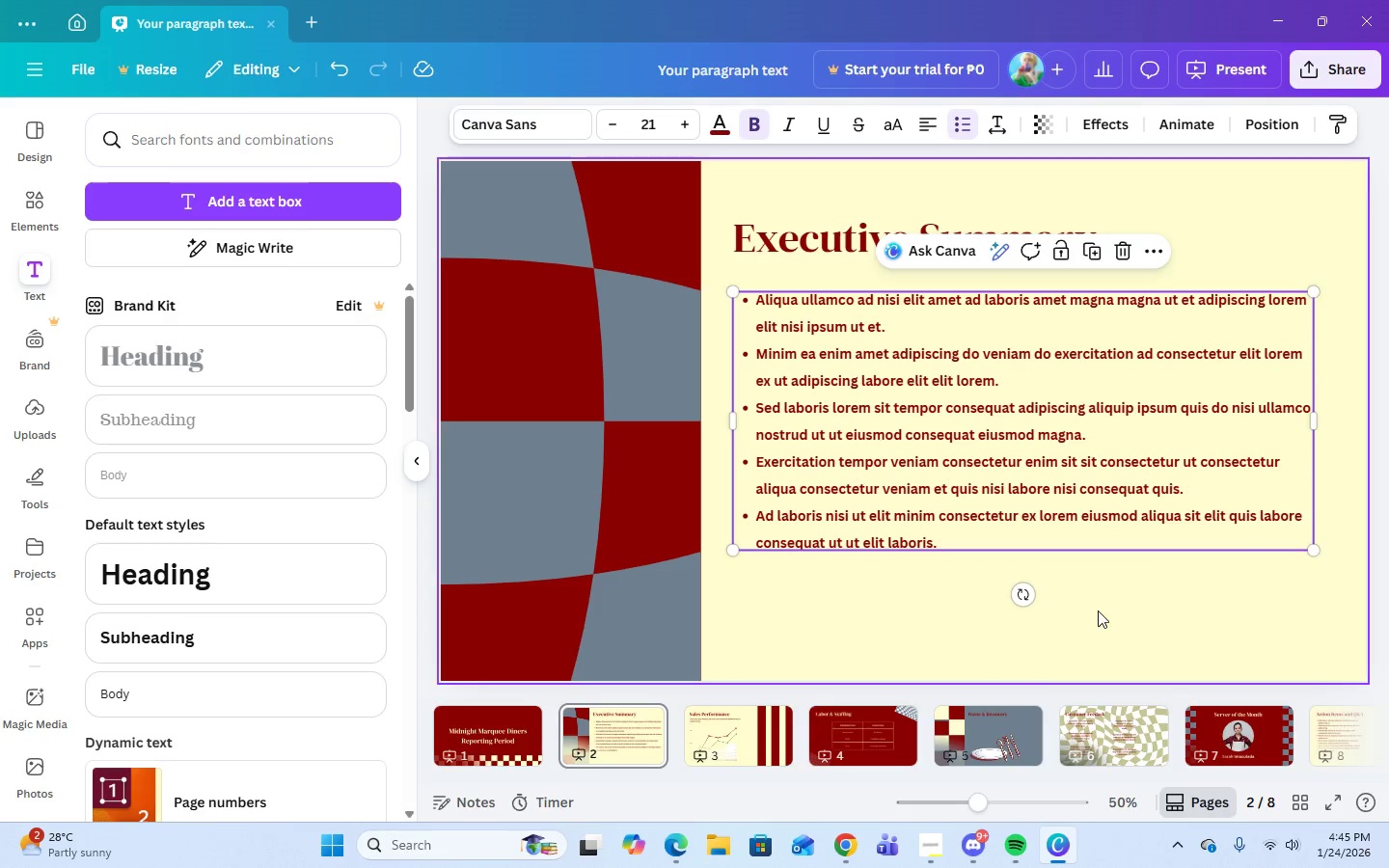 
left_click([1100, 603])
 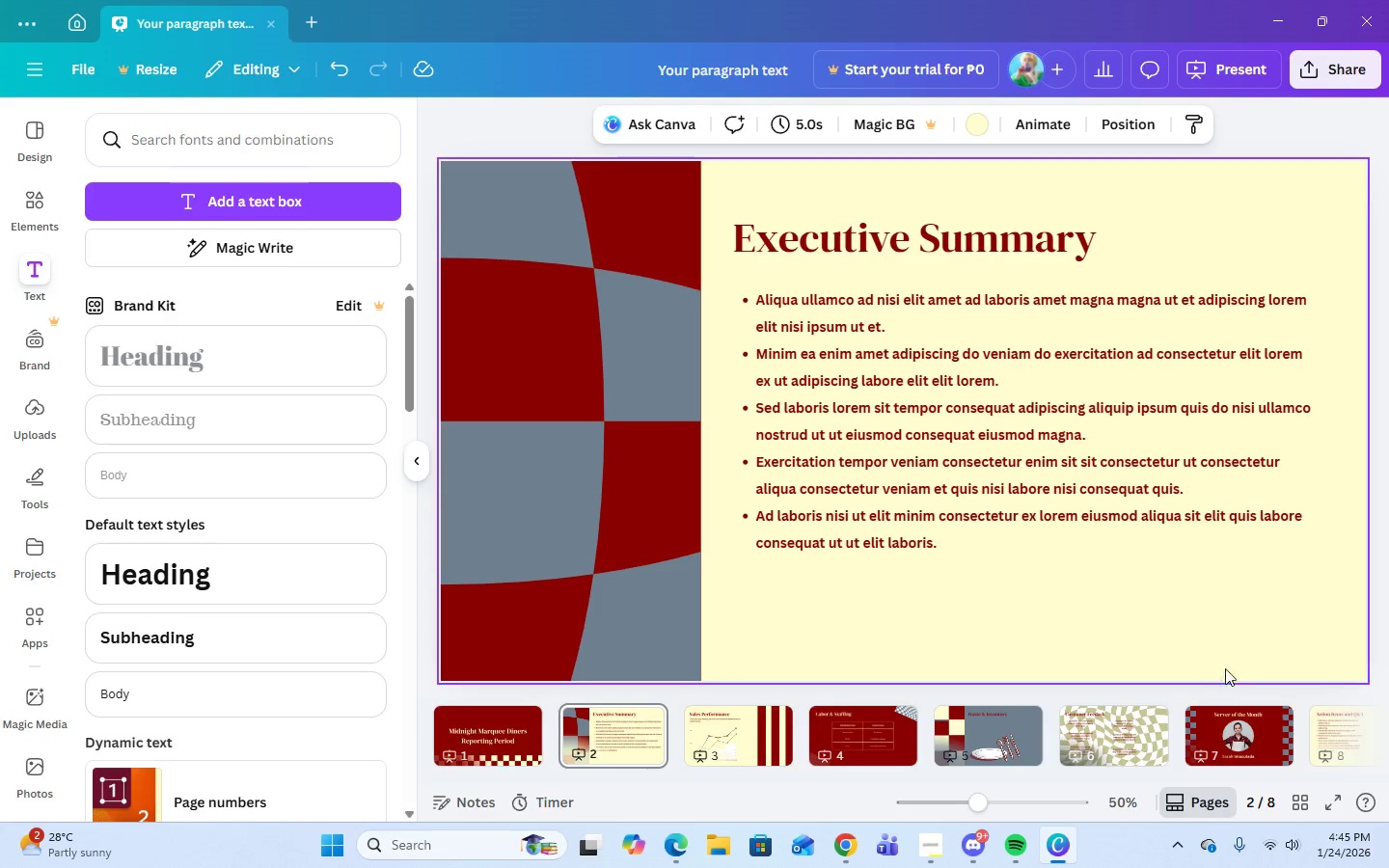 
key(ArrowRight)
 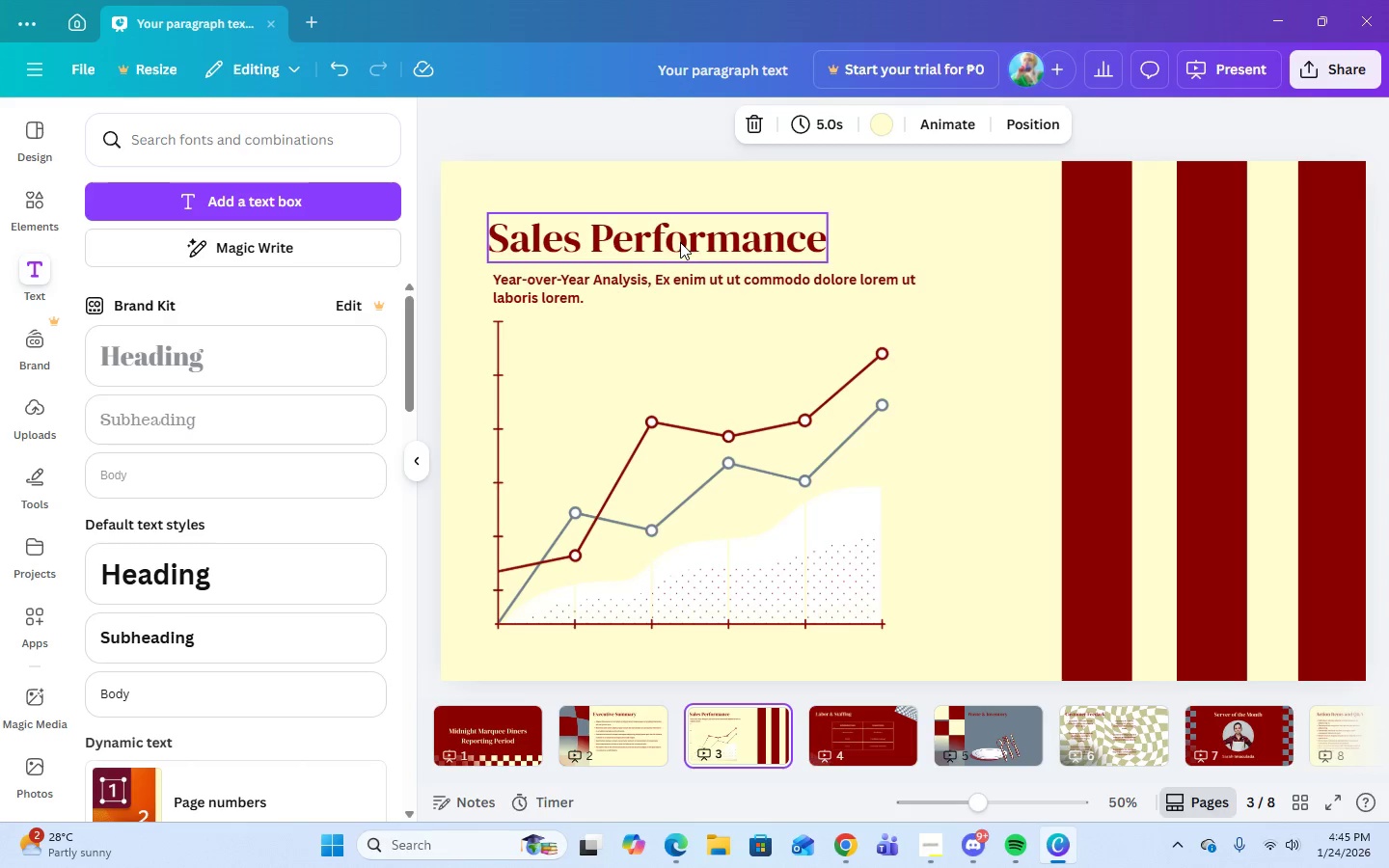 
left_click([680, 252])
 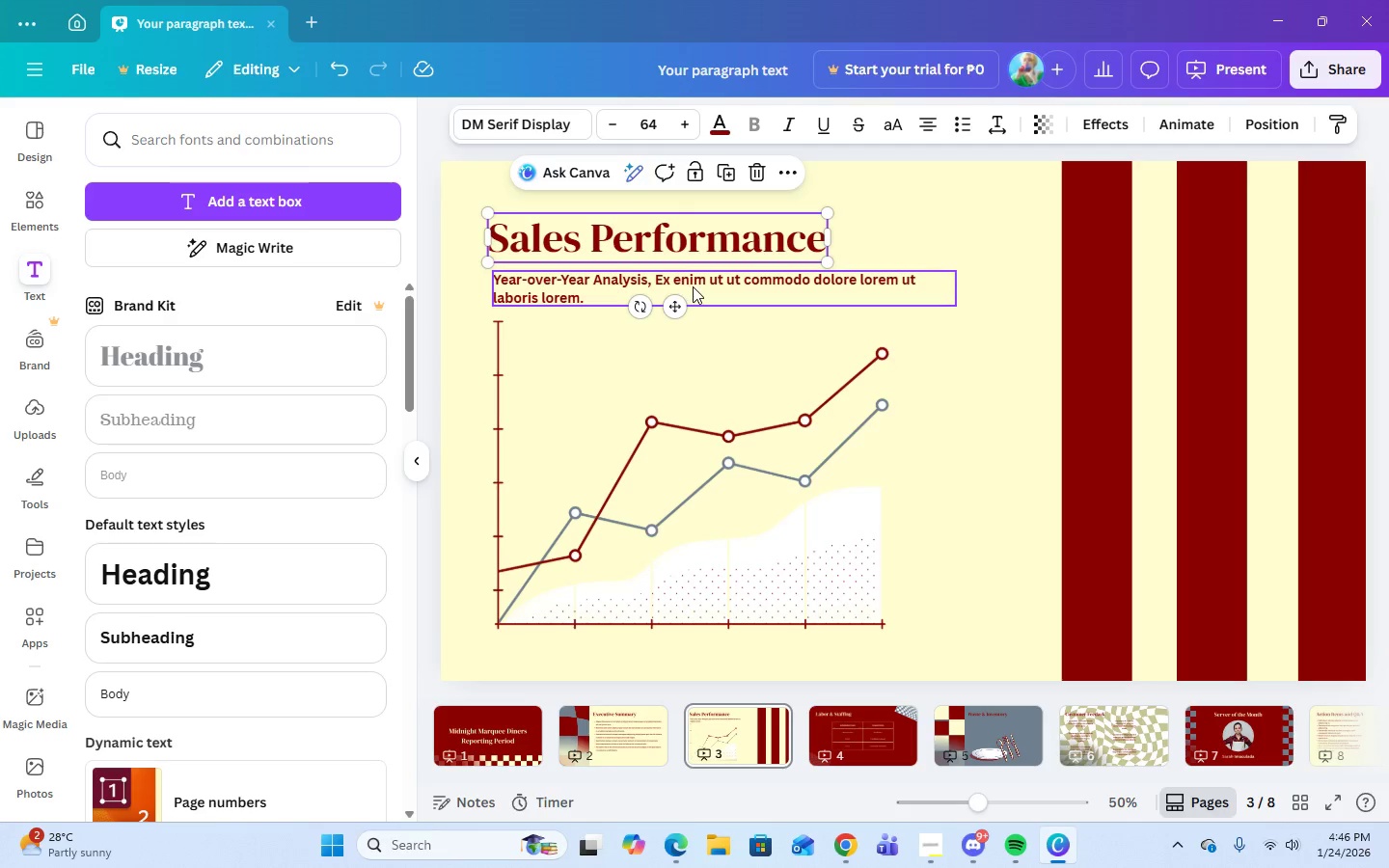 
left_click([693, 286])
 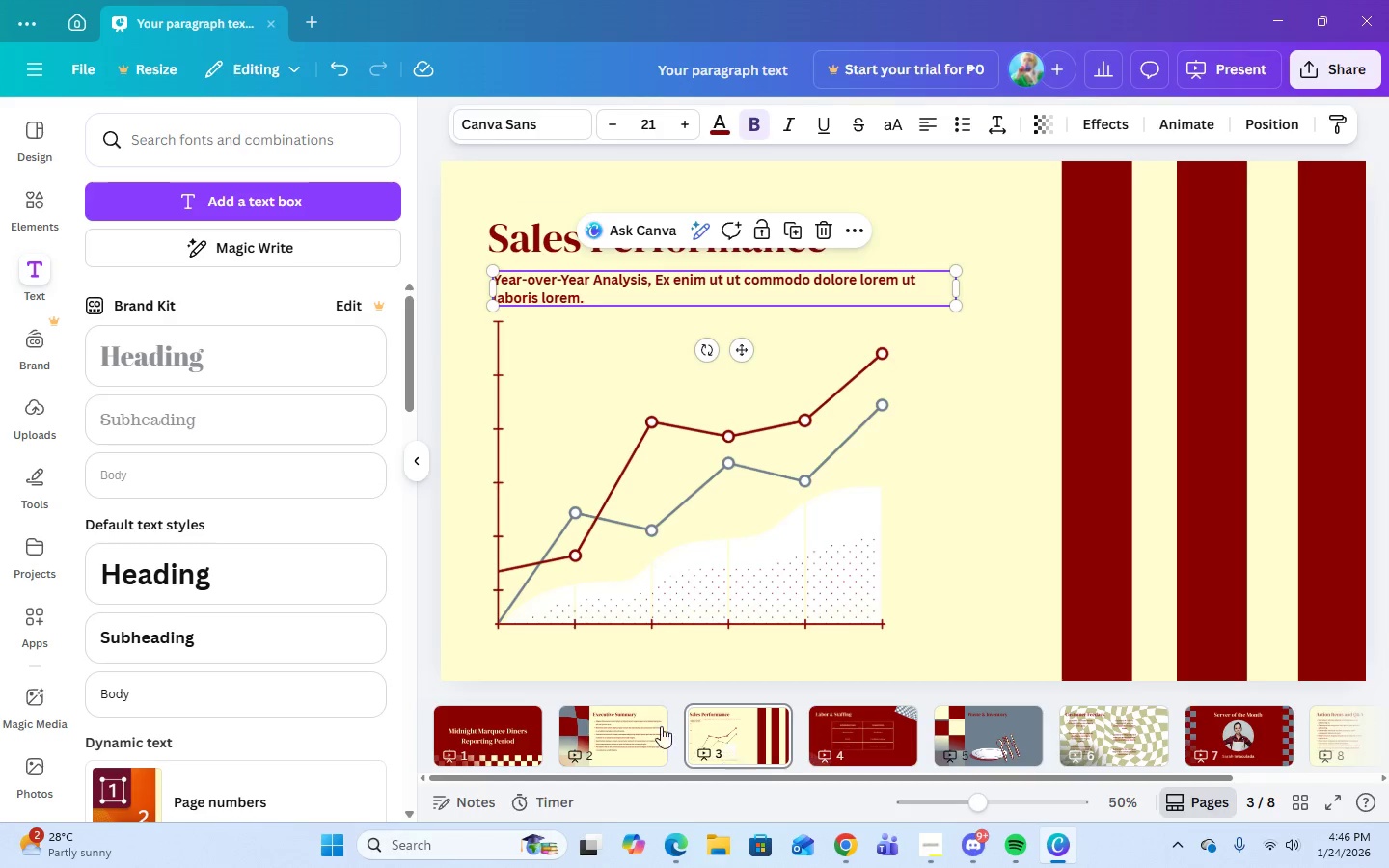 
left_click([653, 723])
 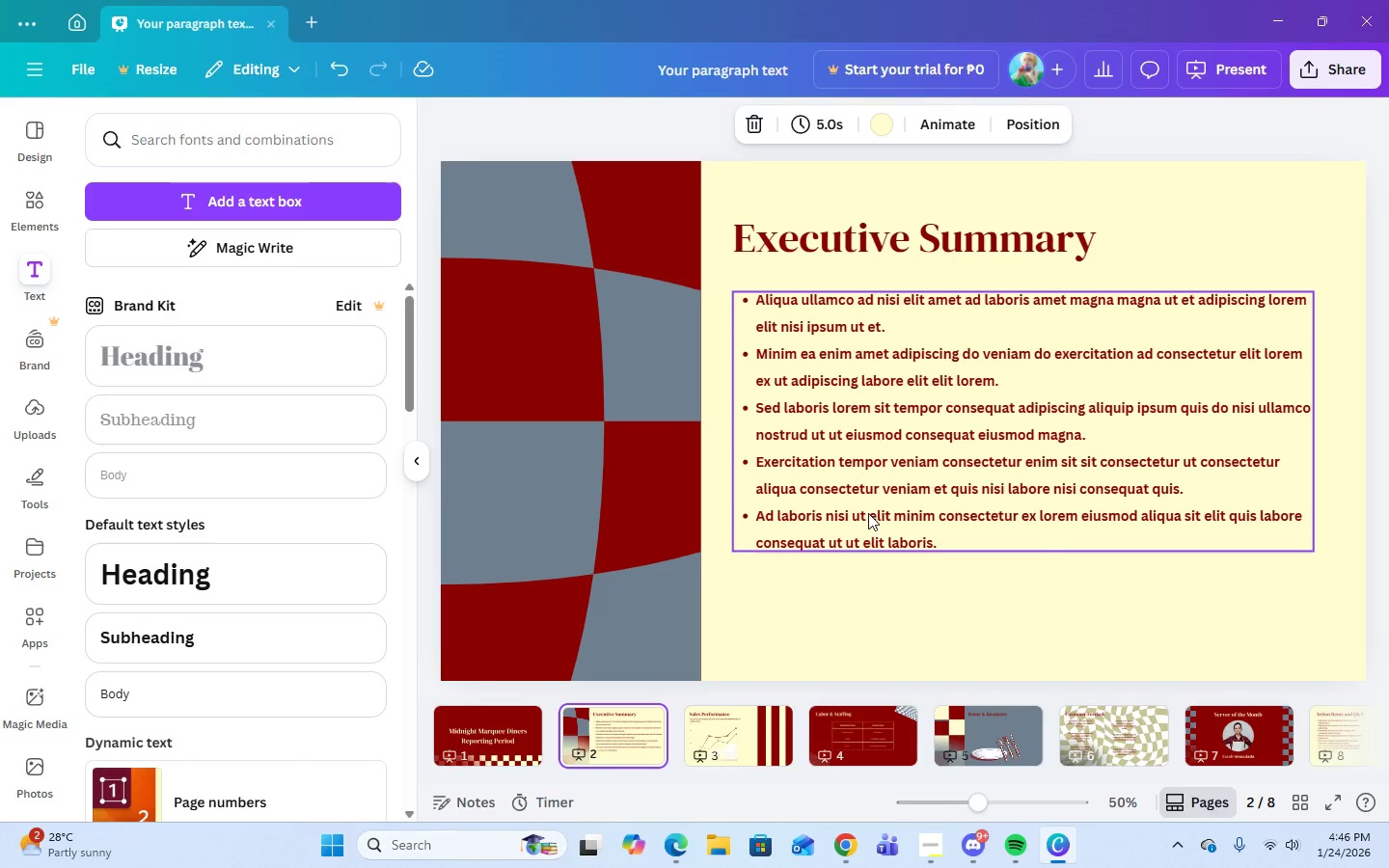 
left_click([869, 510])
 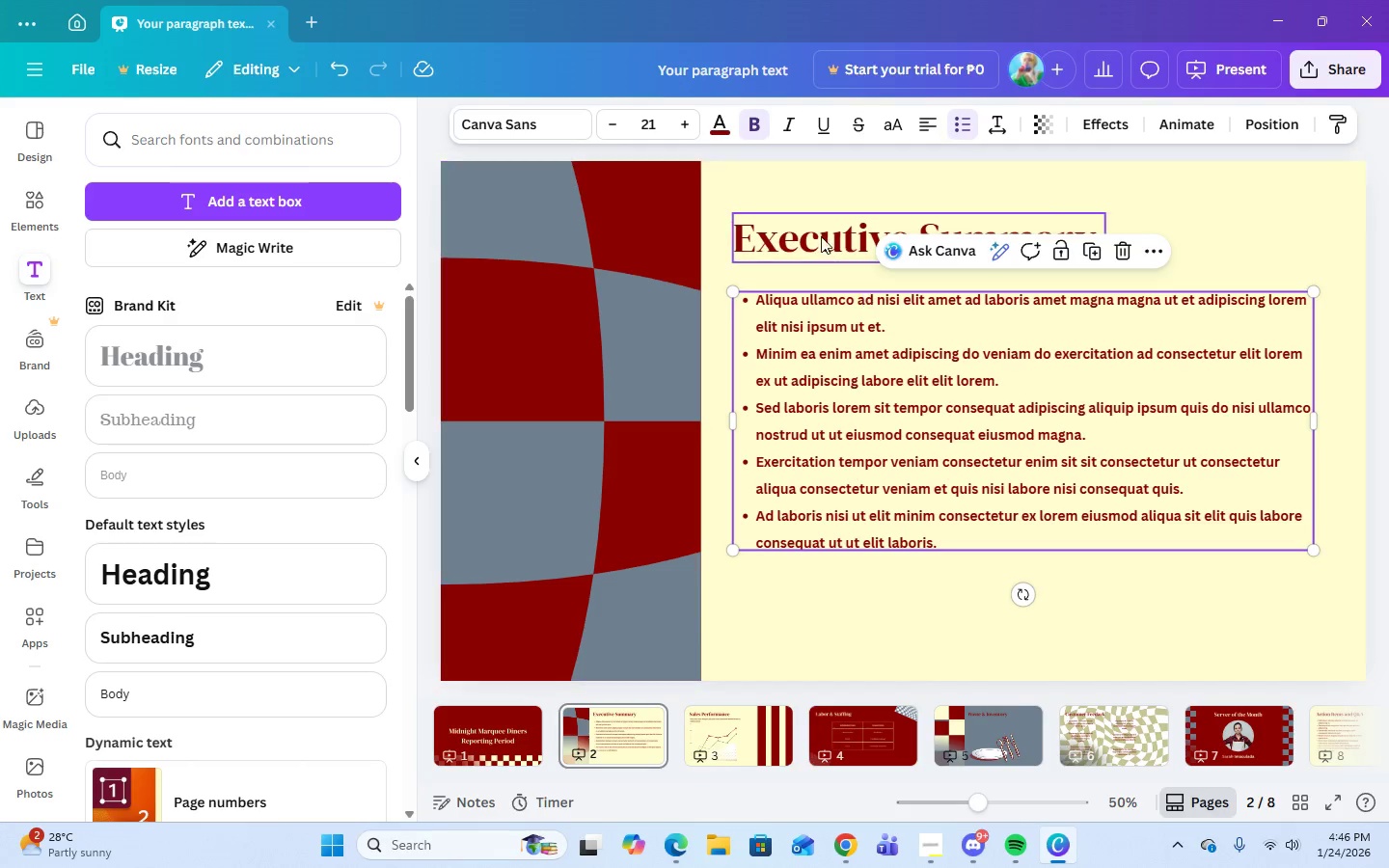 
left_click([816, 228])
 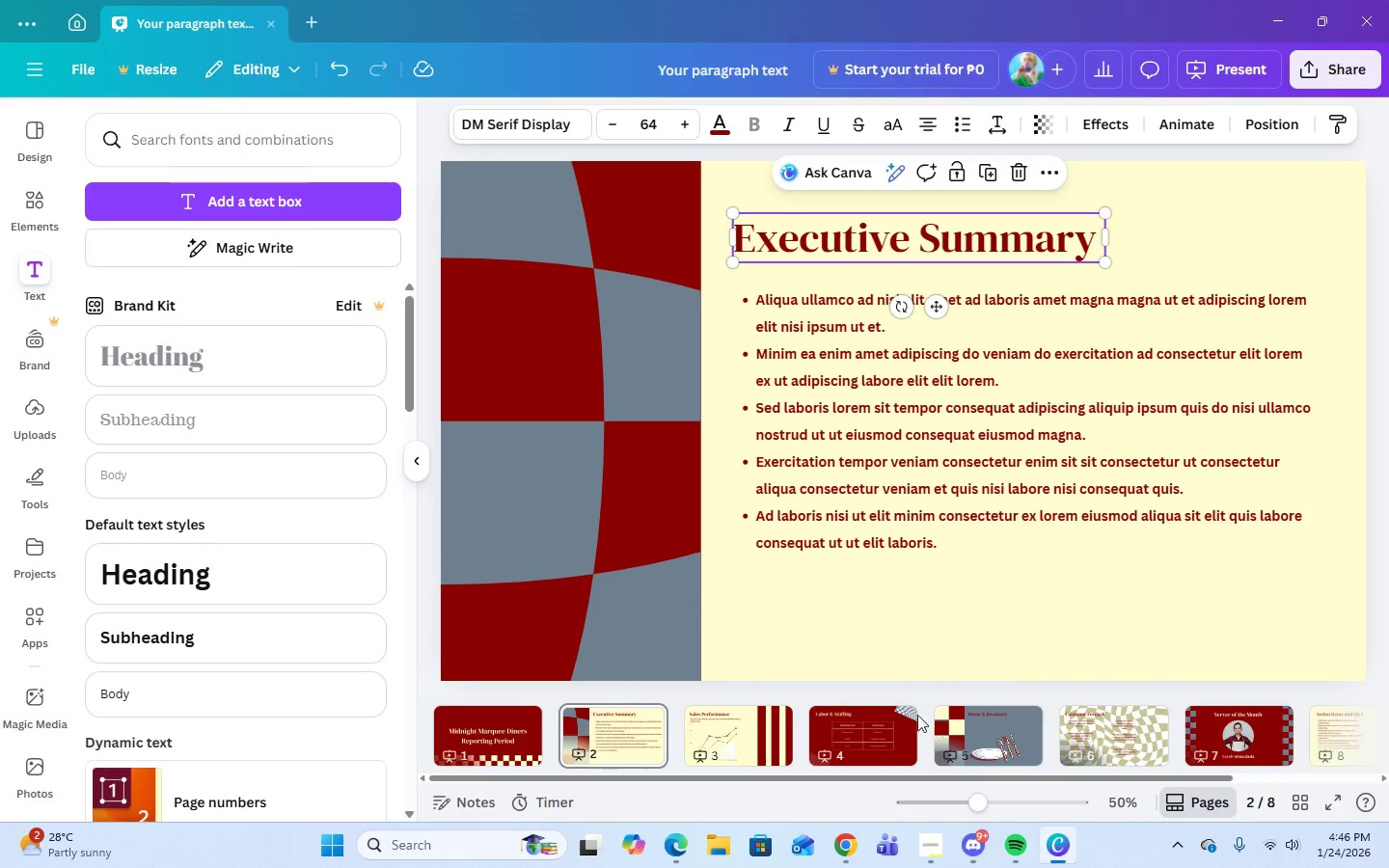 
left_click([873, 751])
 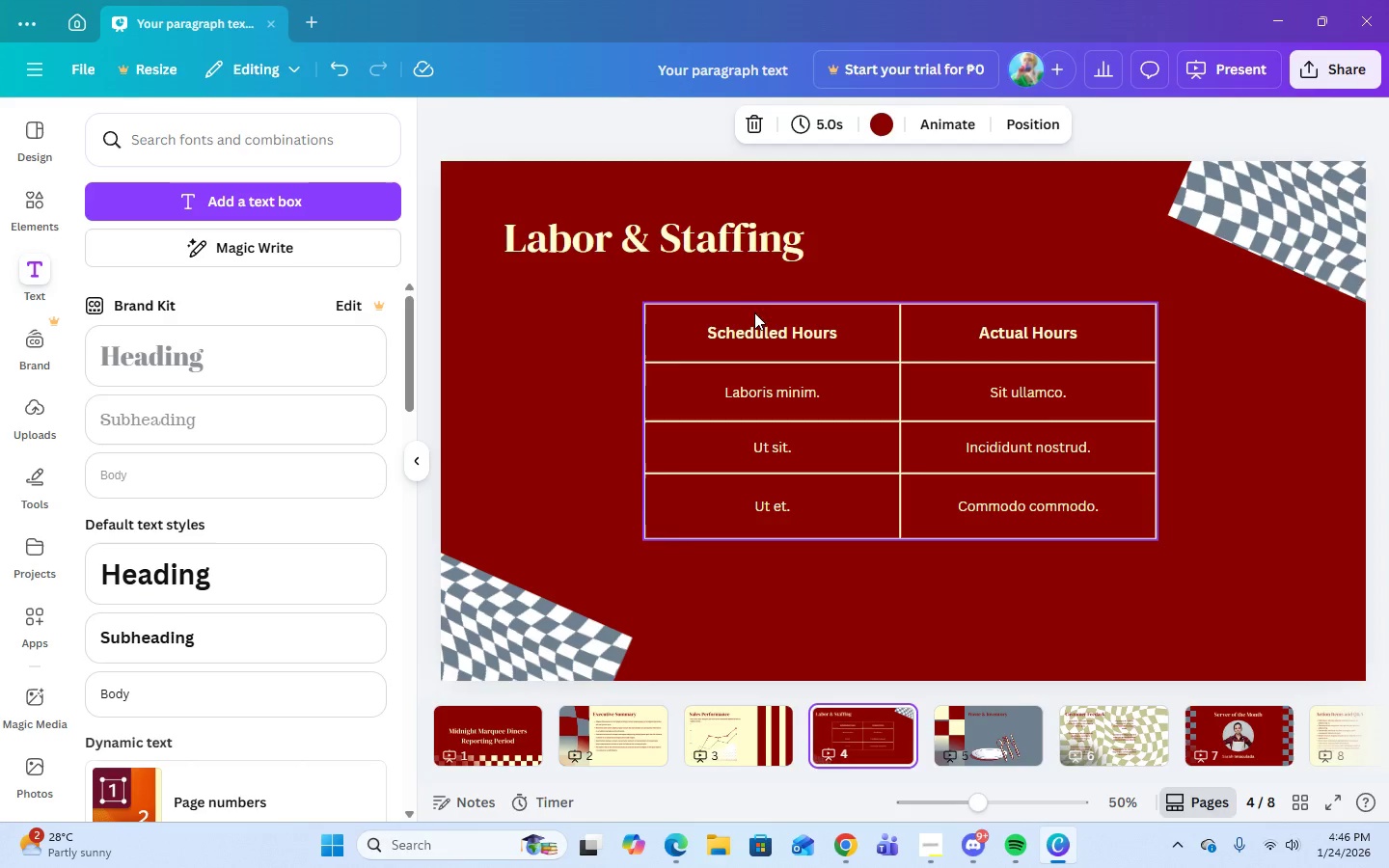 
left_click([696, 242])
 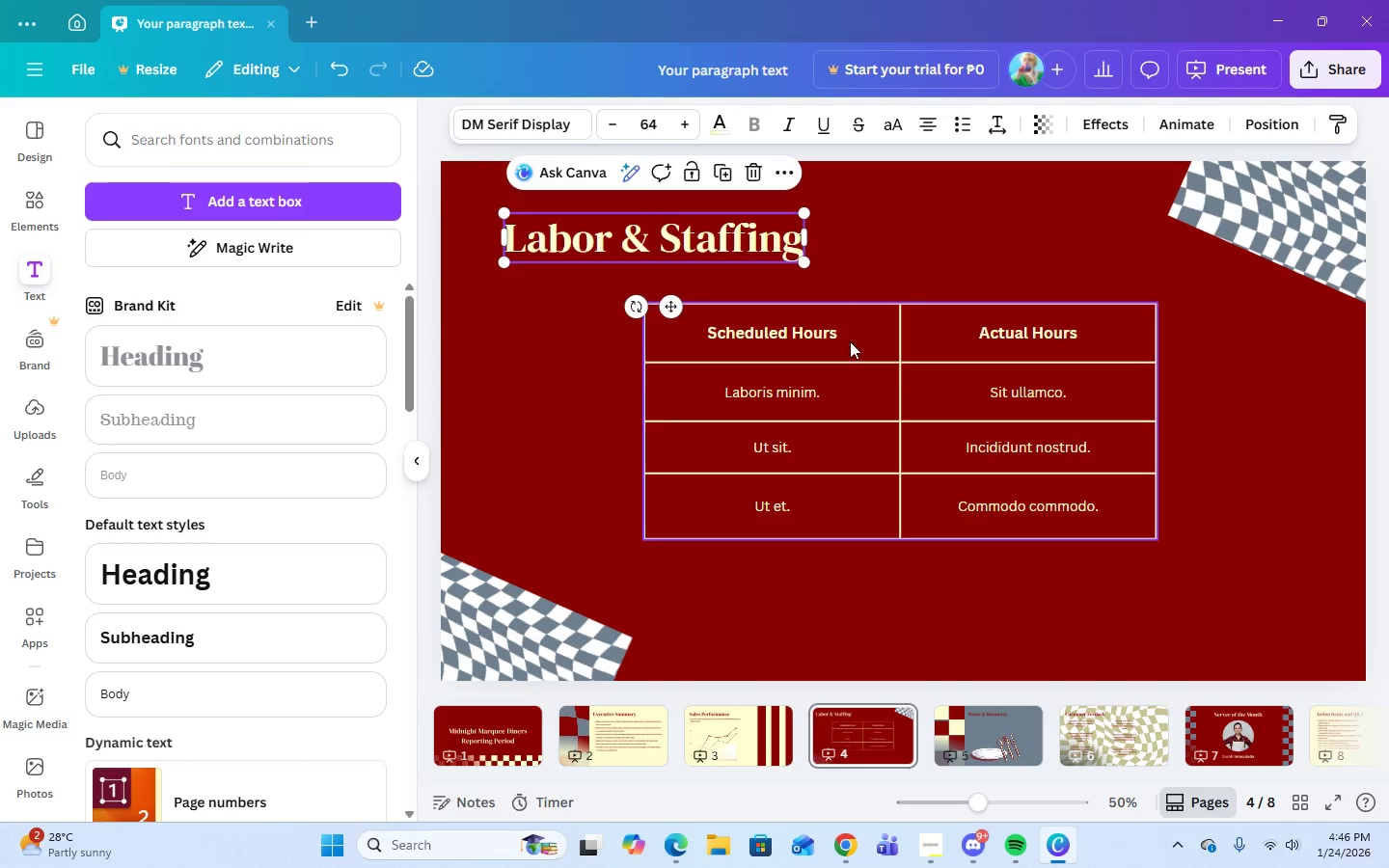 
left_click([851, 344])
 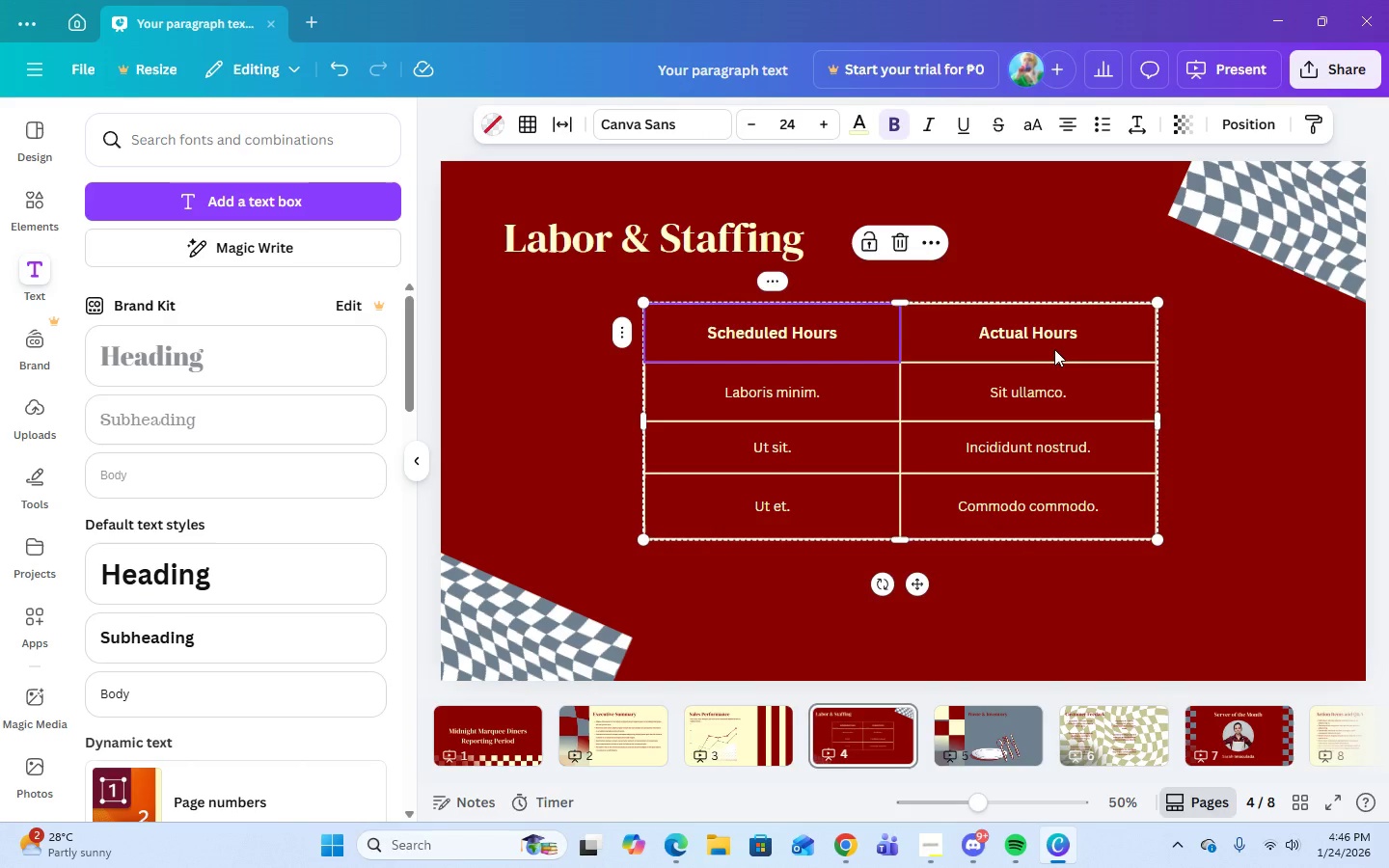 
left_click([1054, 349])
 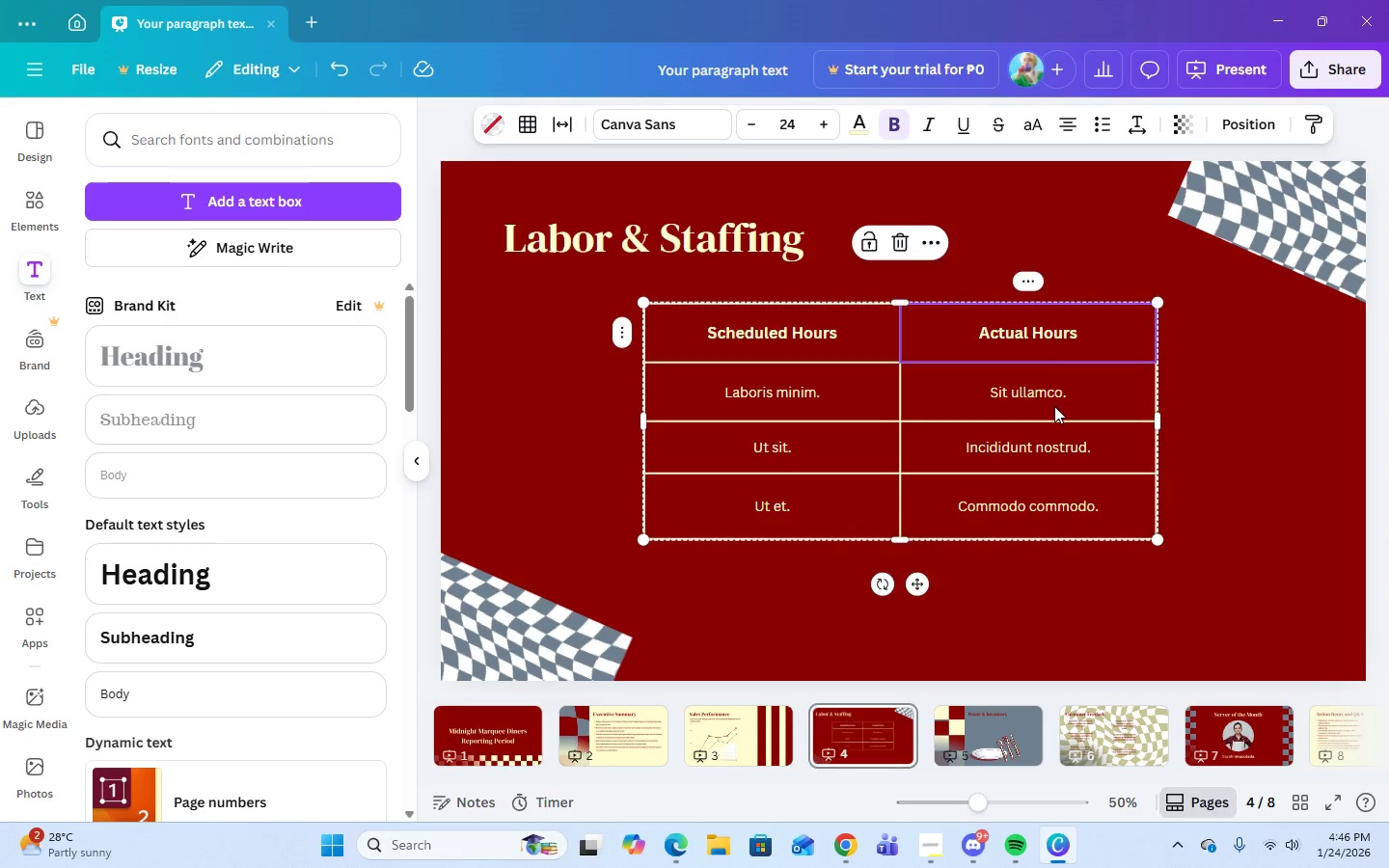 
left_click([1054, 406])
 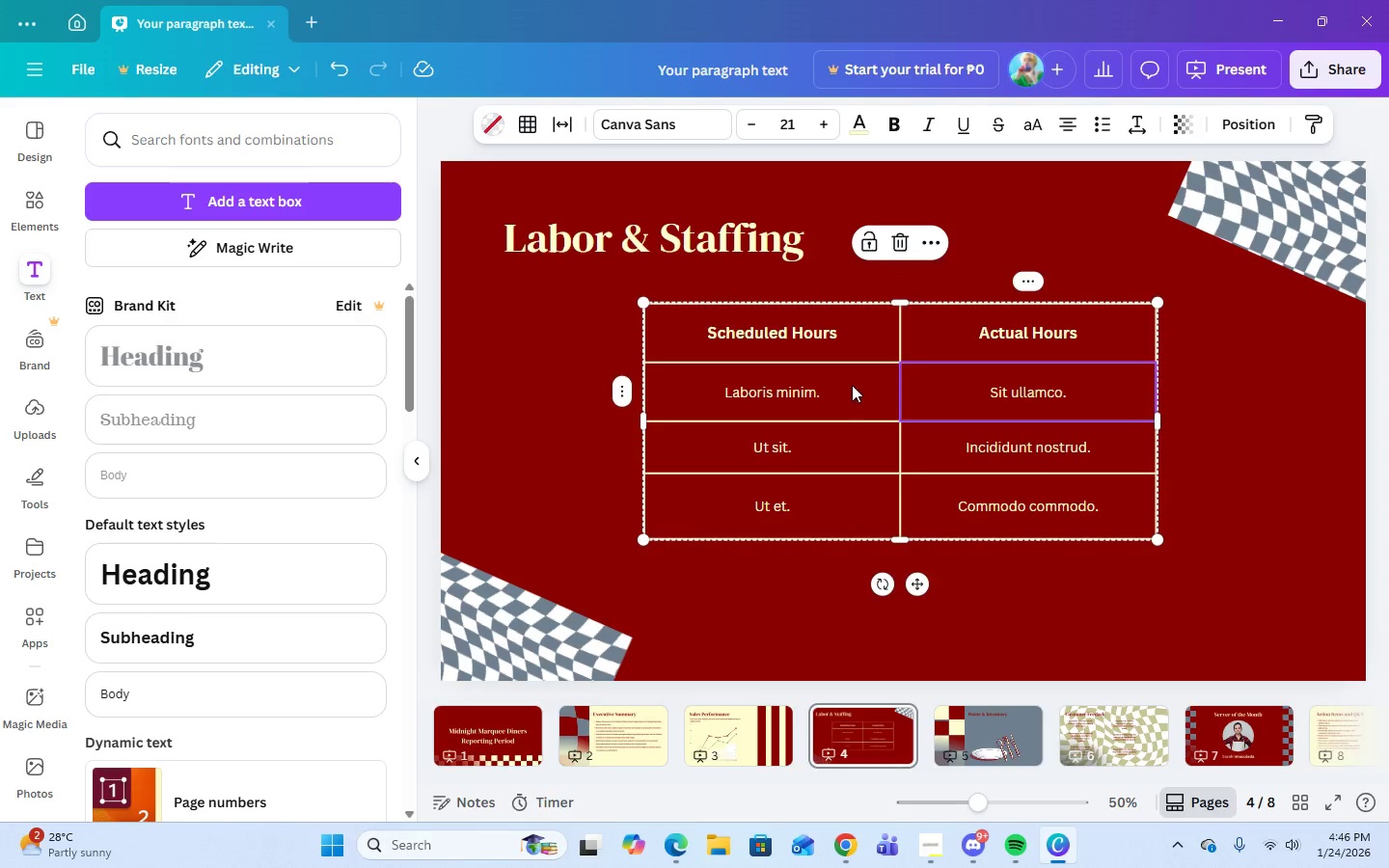 
left_click([852, 384])
 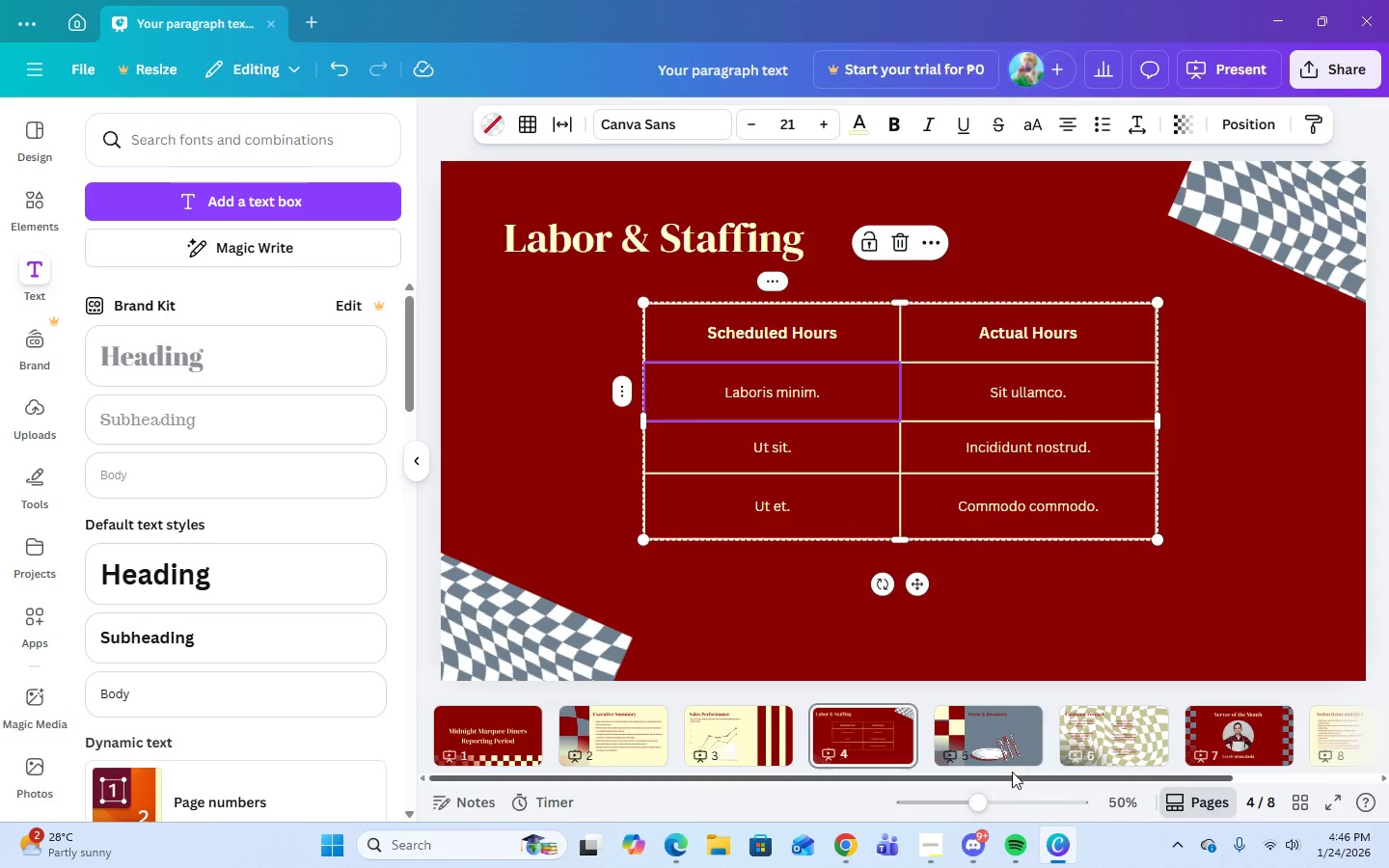 
left_click([1007, 742])
 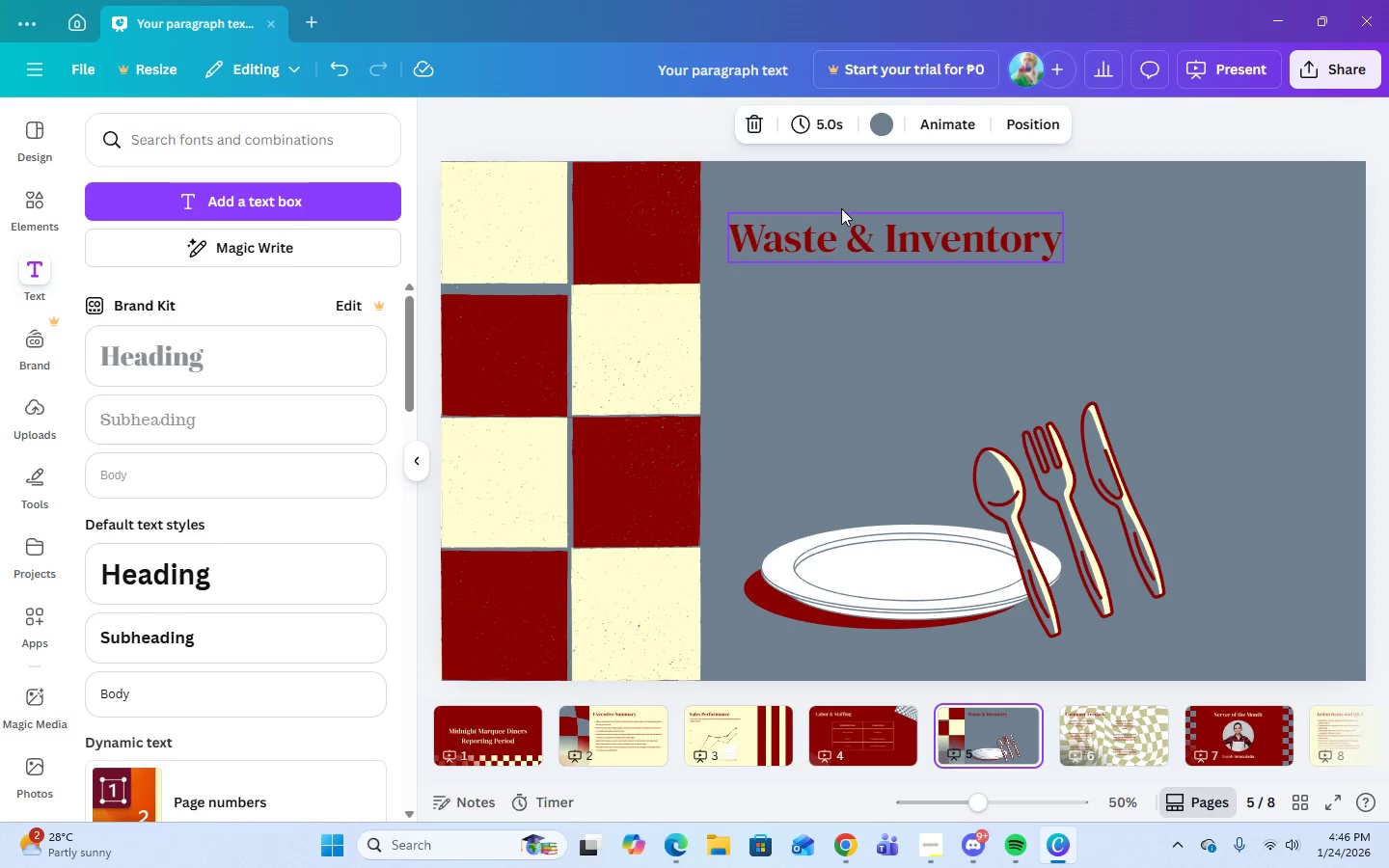 
left_click([841, 223])
 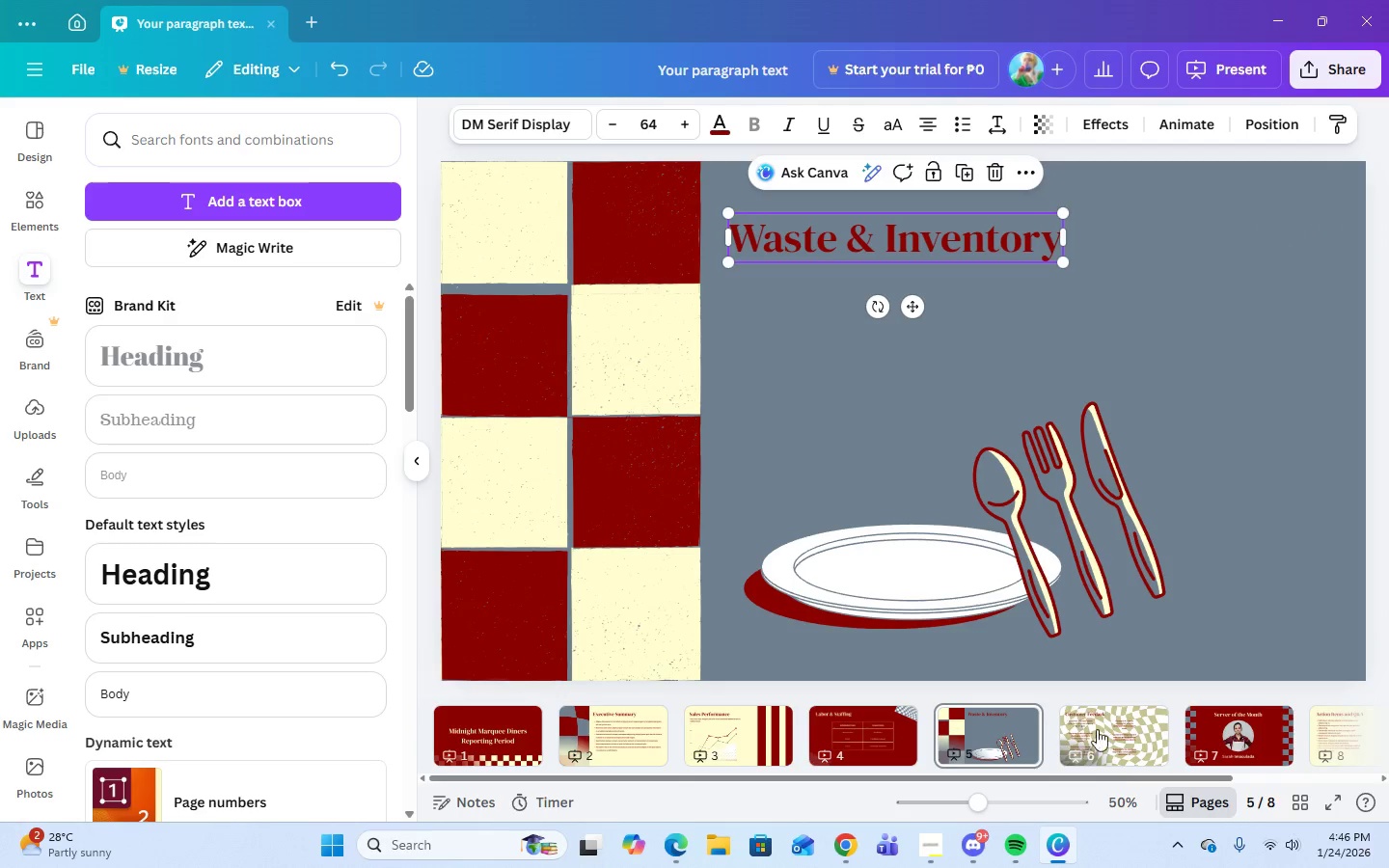 
left_click([1119, 755])
 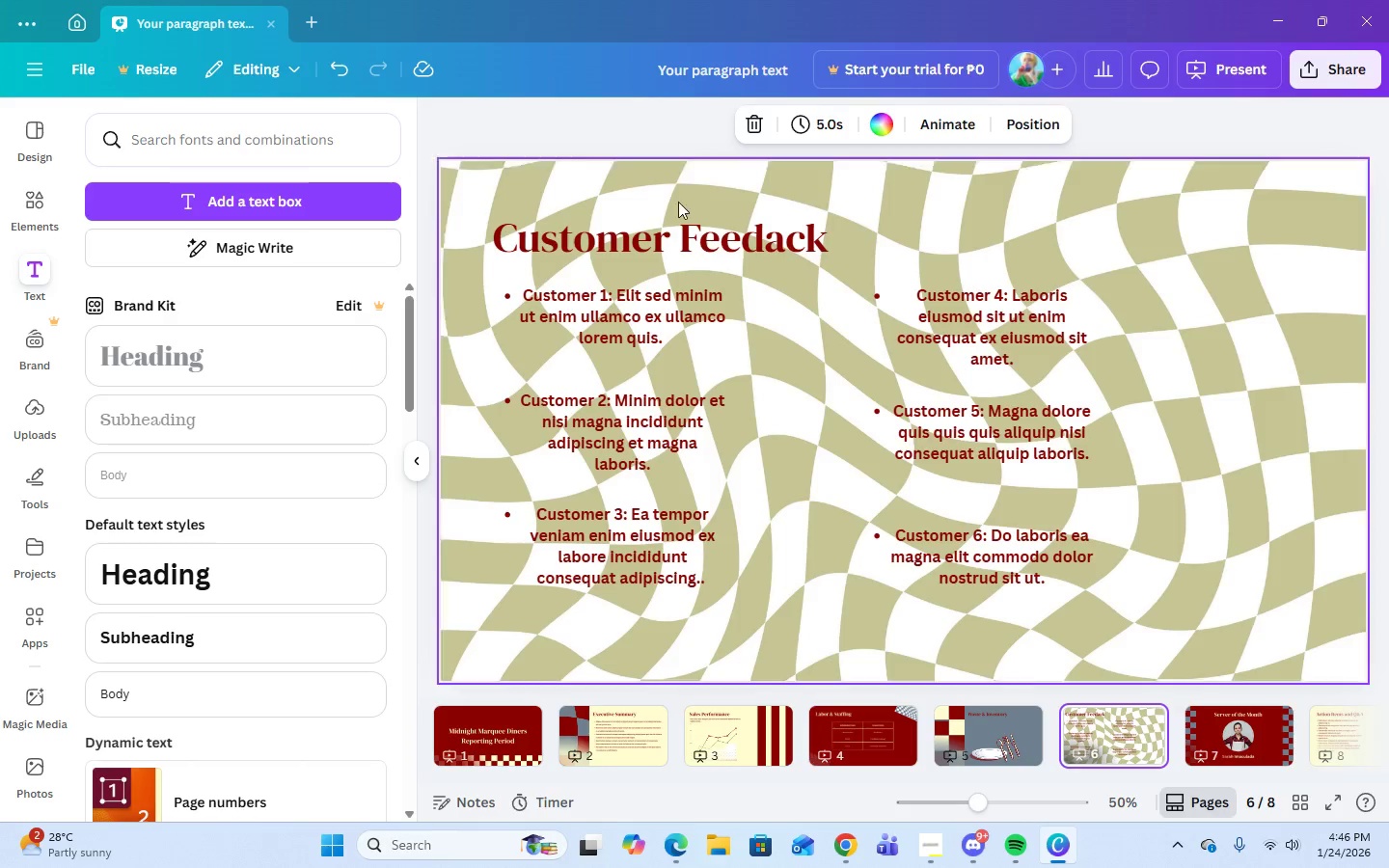 
left_click([680, 233])
 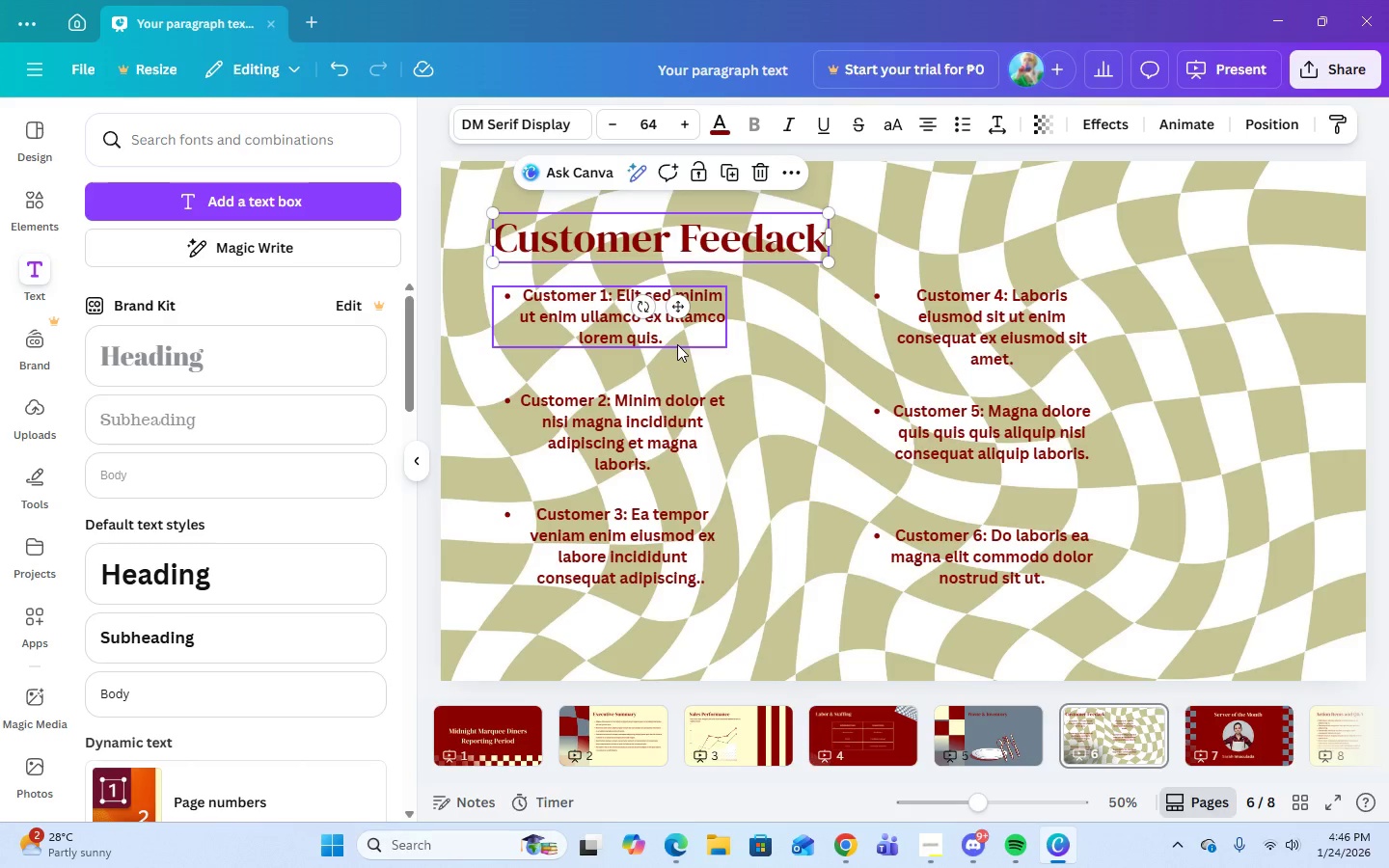 
left_click([677, 343])
 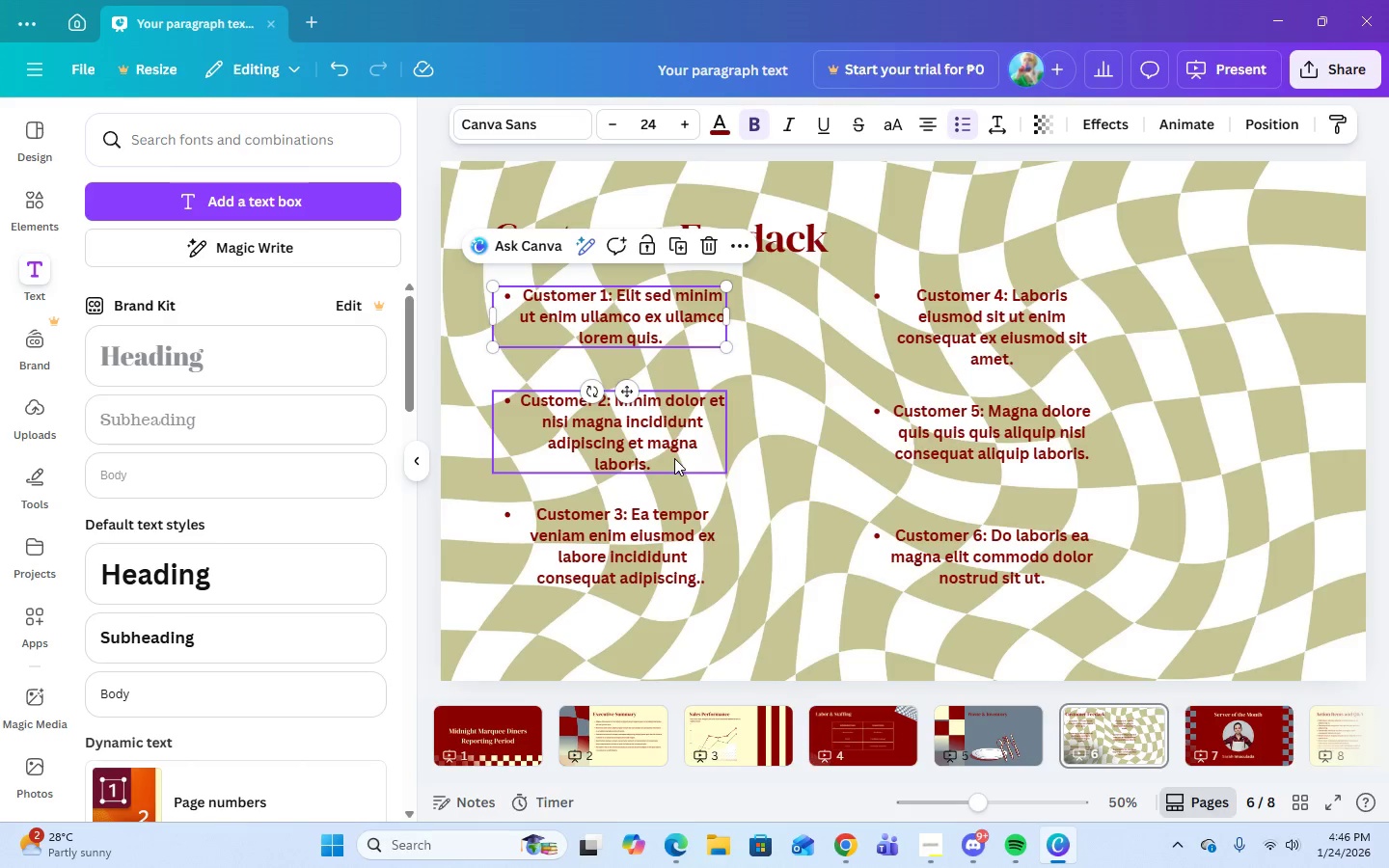 
left_click([674, 458])
 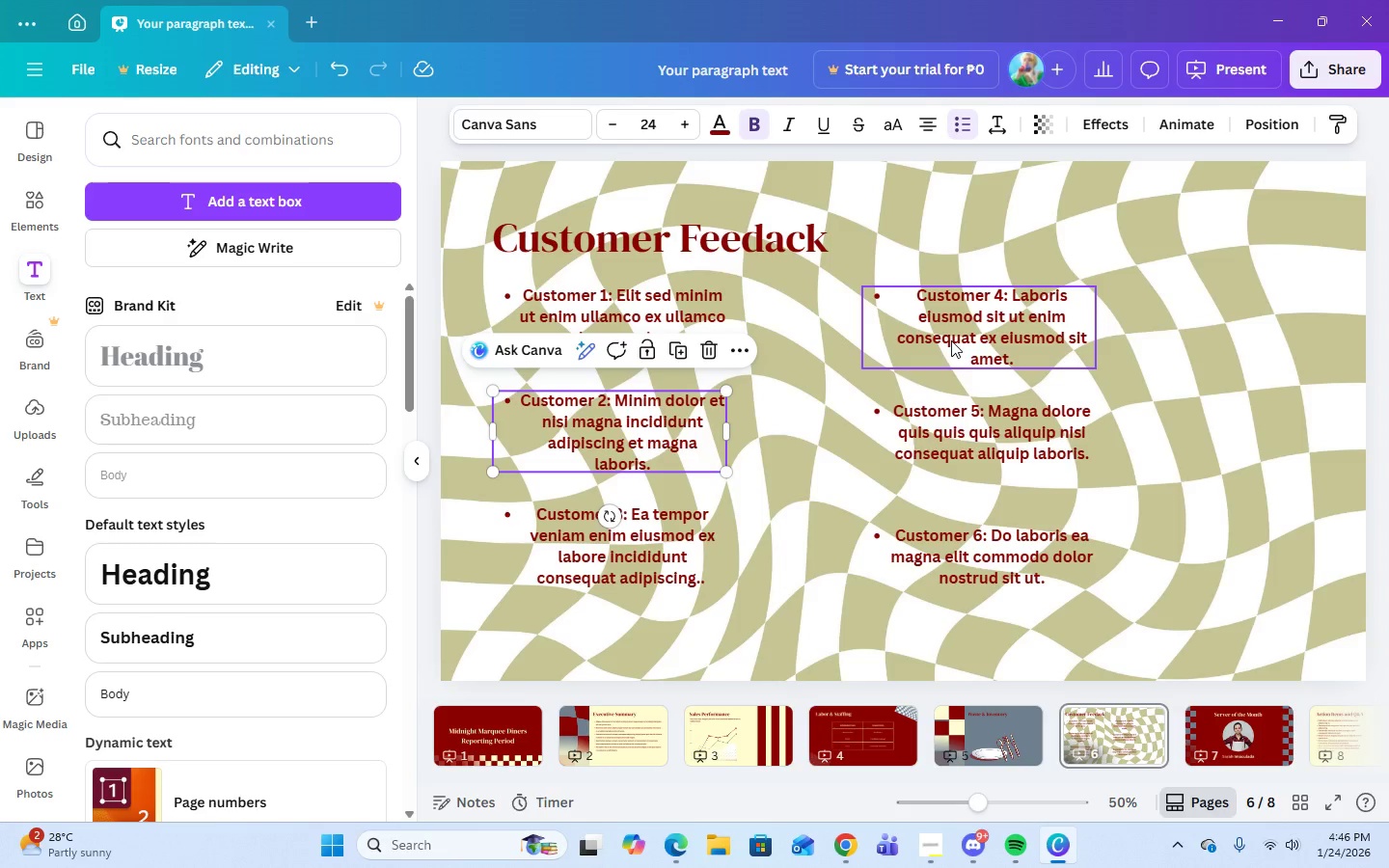 
left_click([970, 451])
 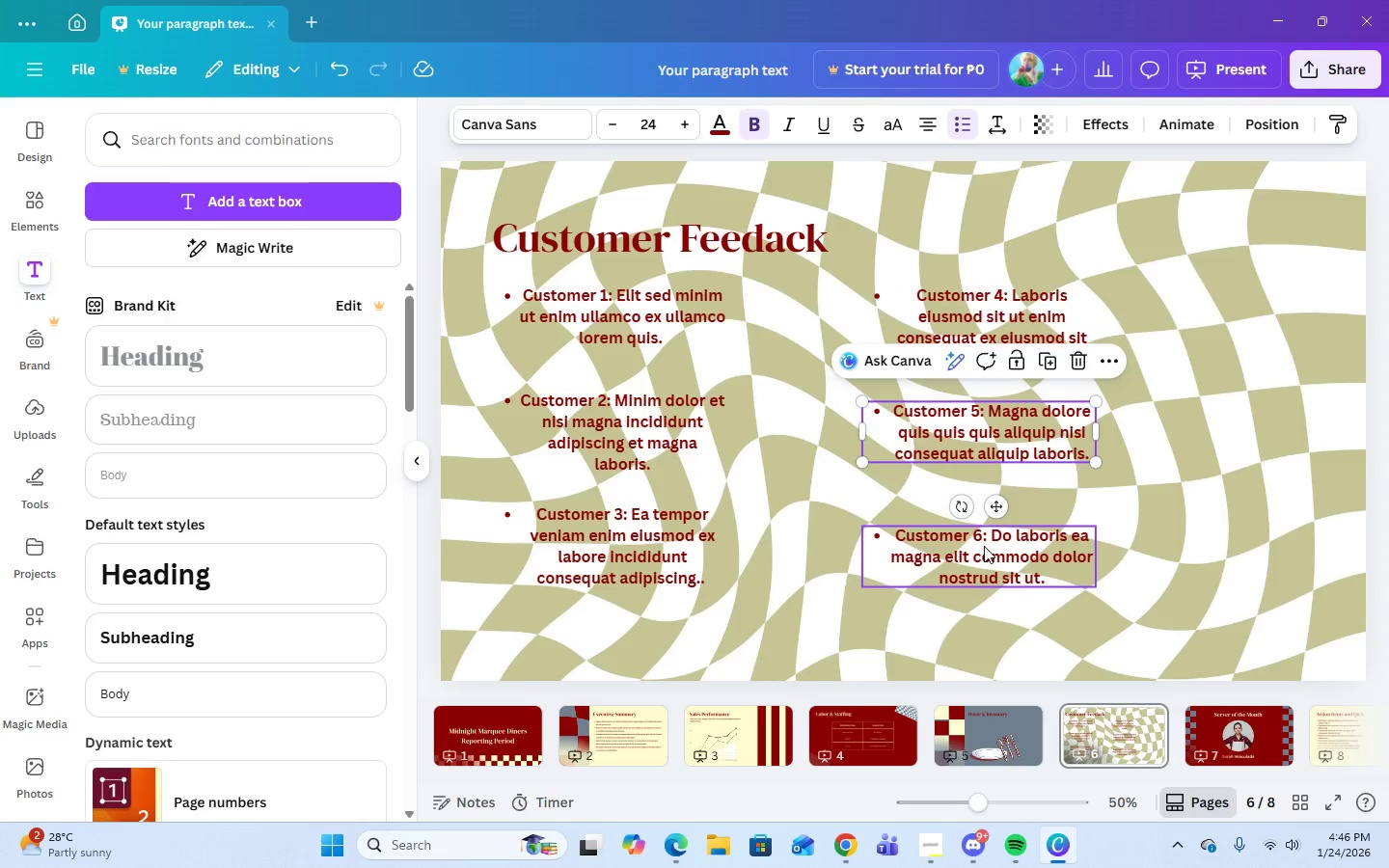 
left_click([984, 546])
 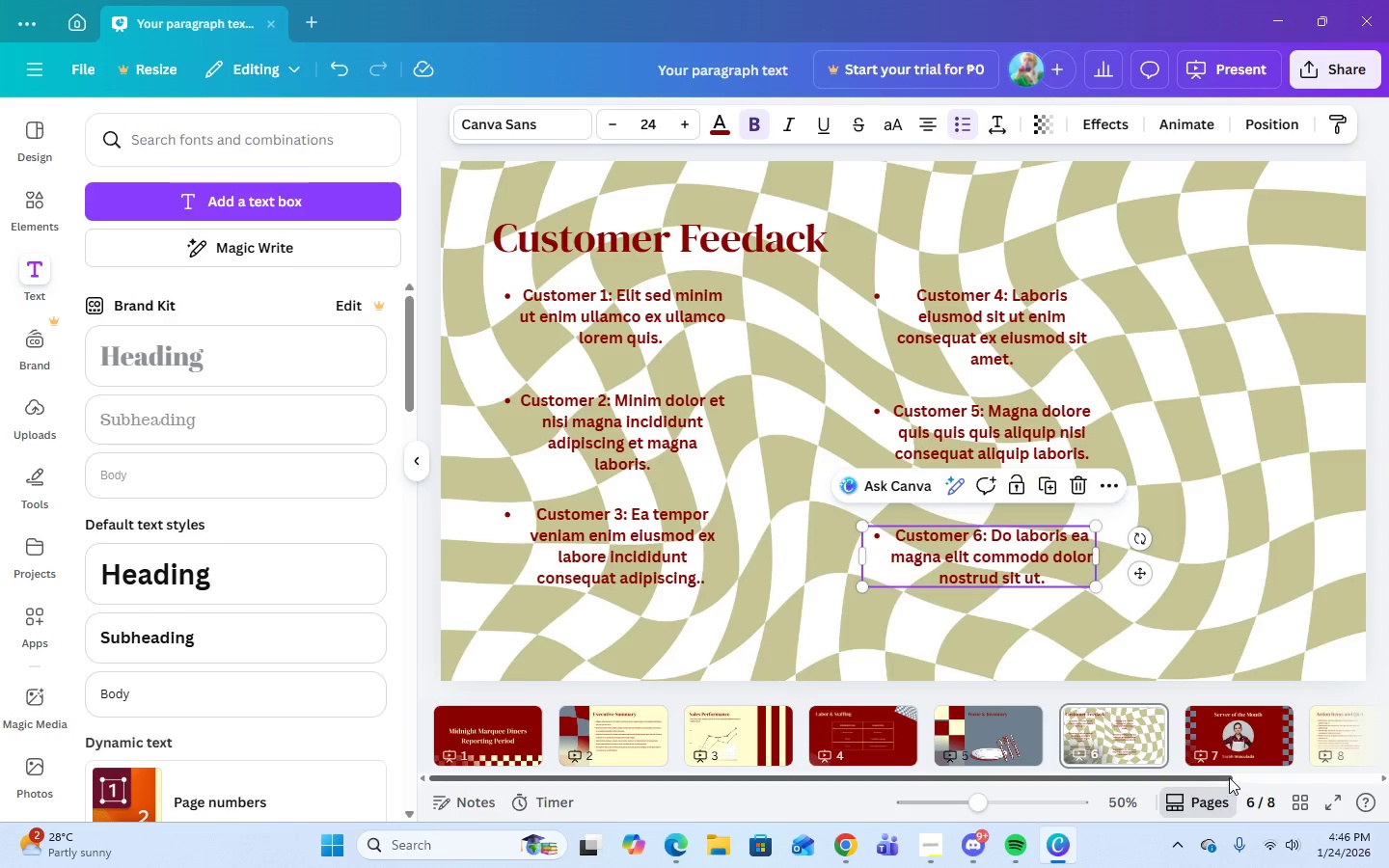 
left_click([1223, 744])
 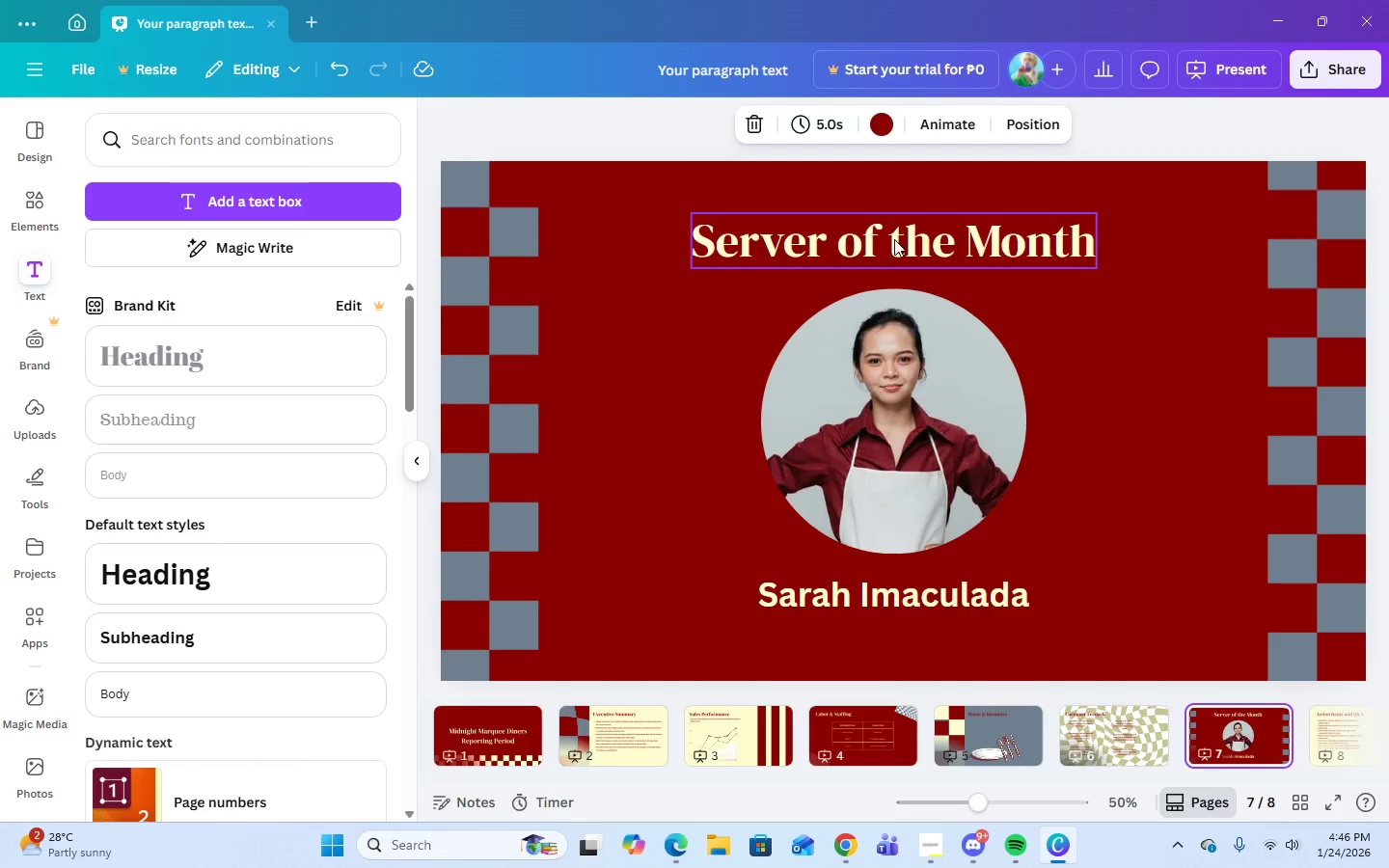 
left_click([894, 239])
 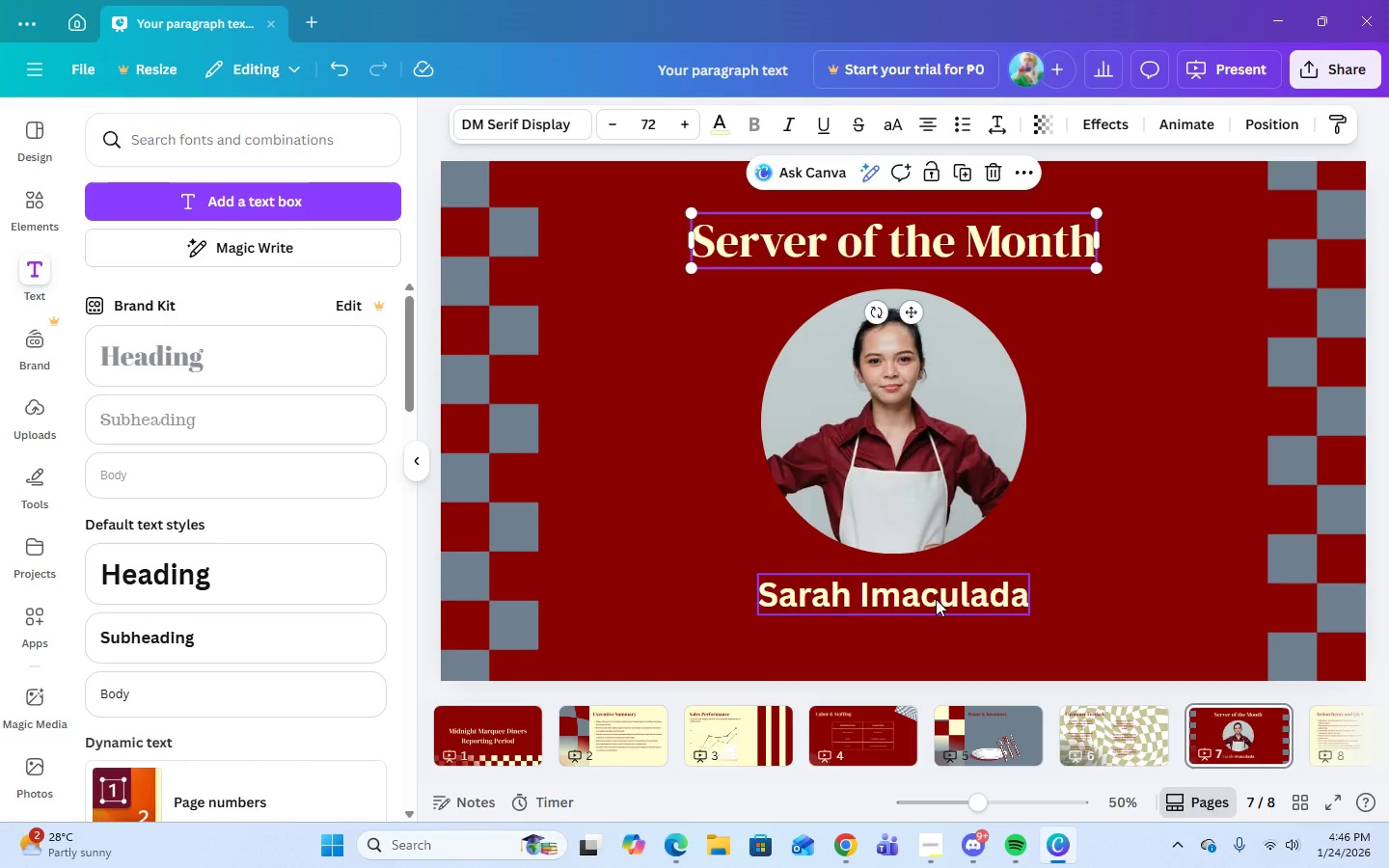 
left_click([936, 599])
 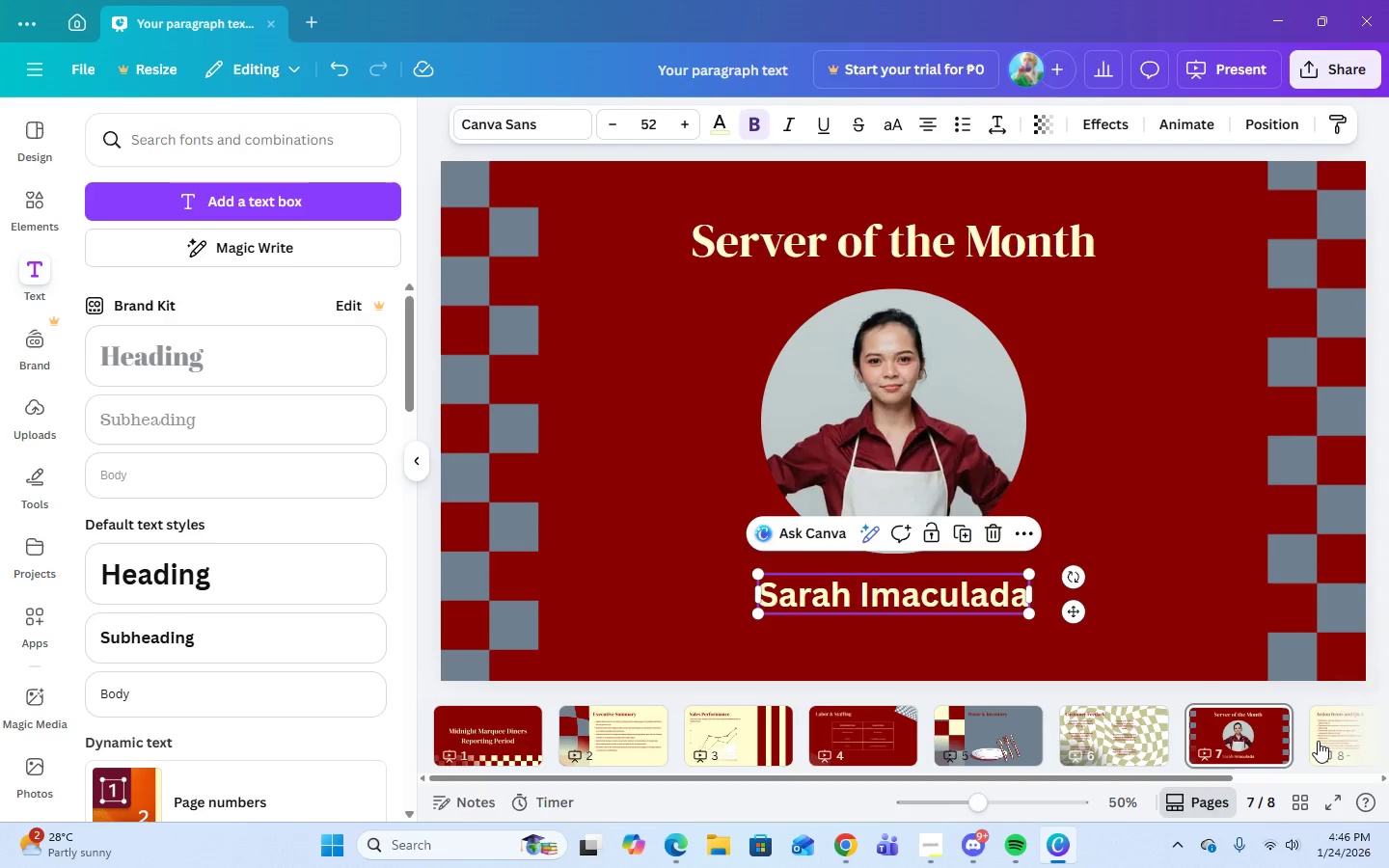 
left_click([1318, 741])
 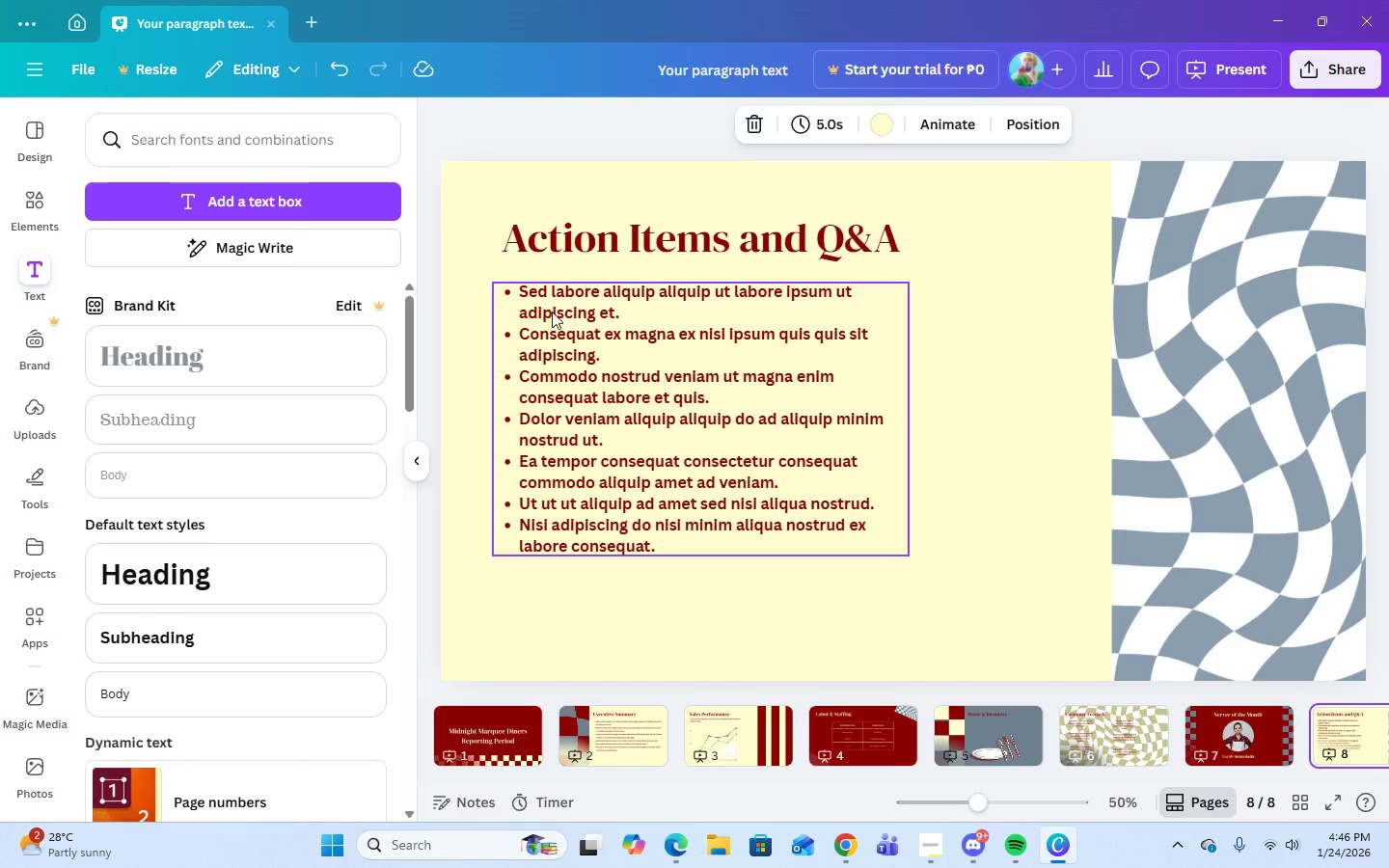 
left_click([586, 252])
 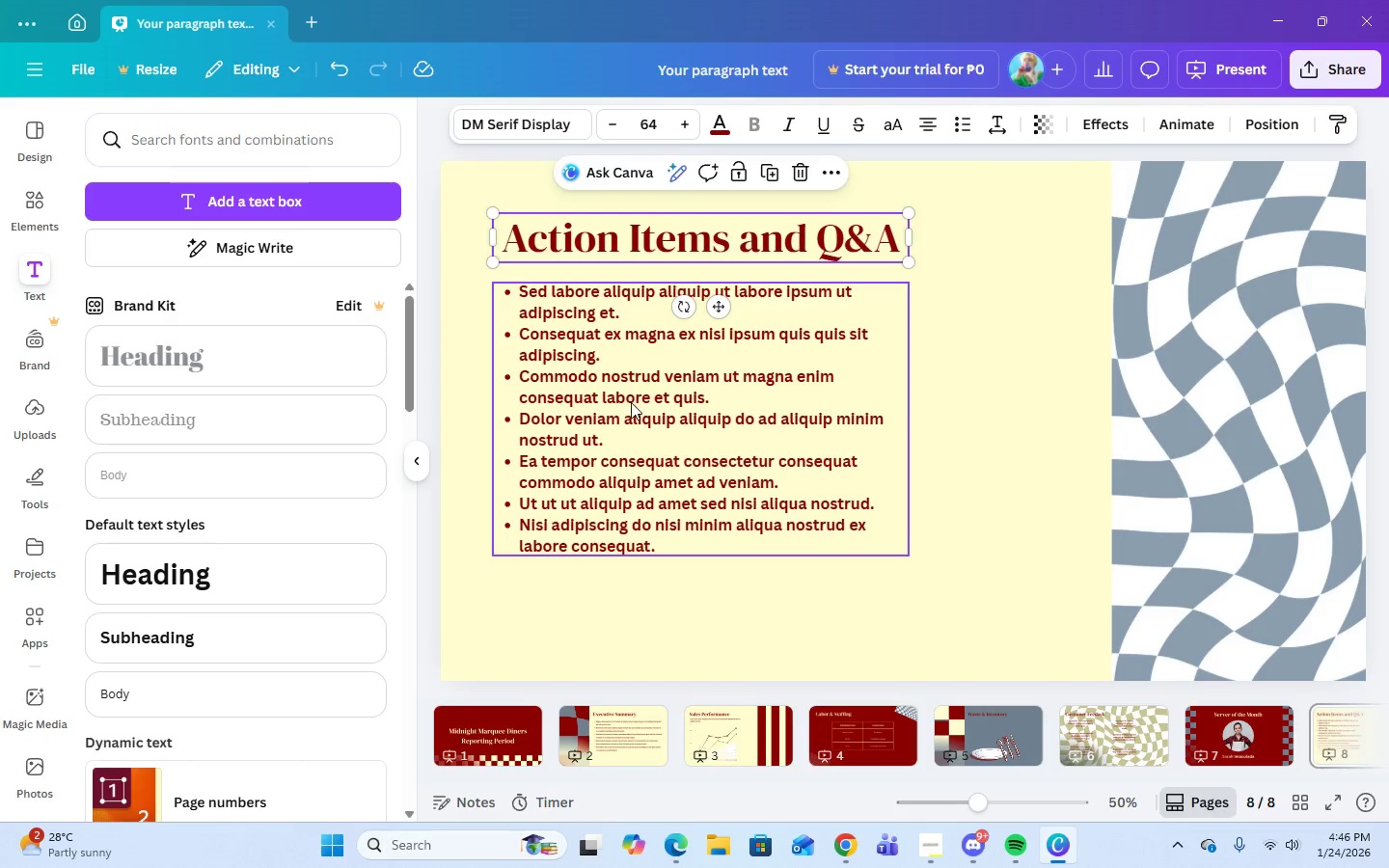 
left_click([631, 402])
 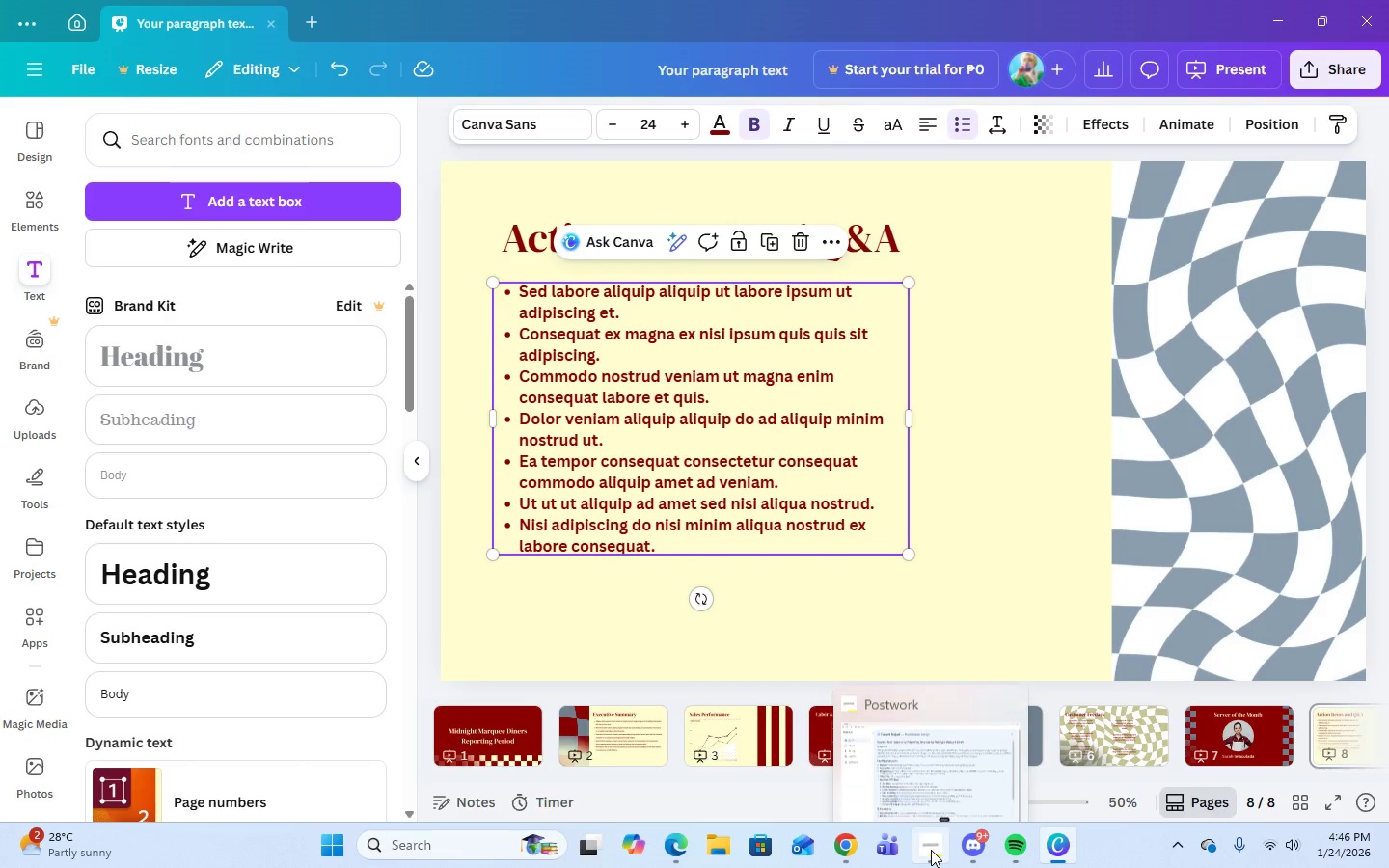 
left_click([924, 779])